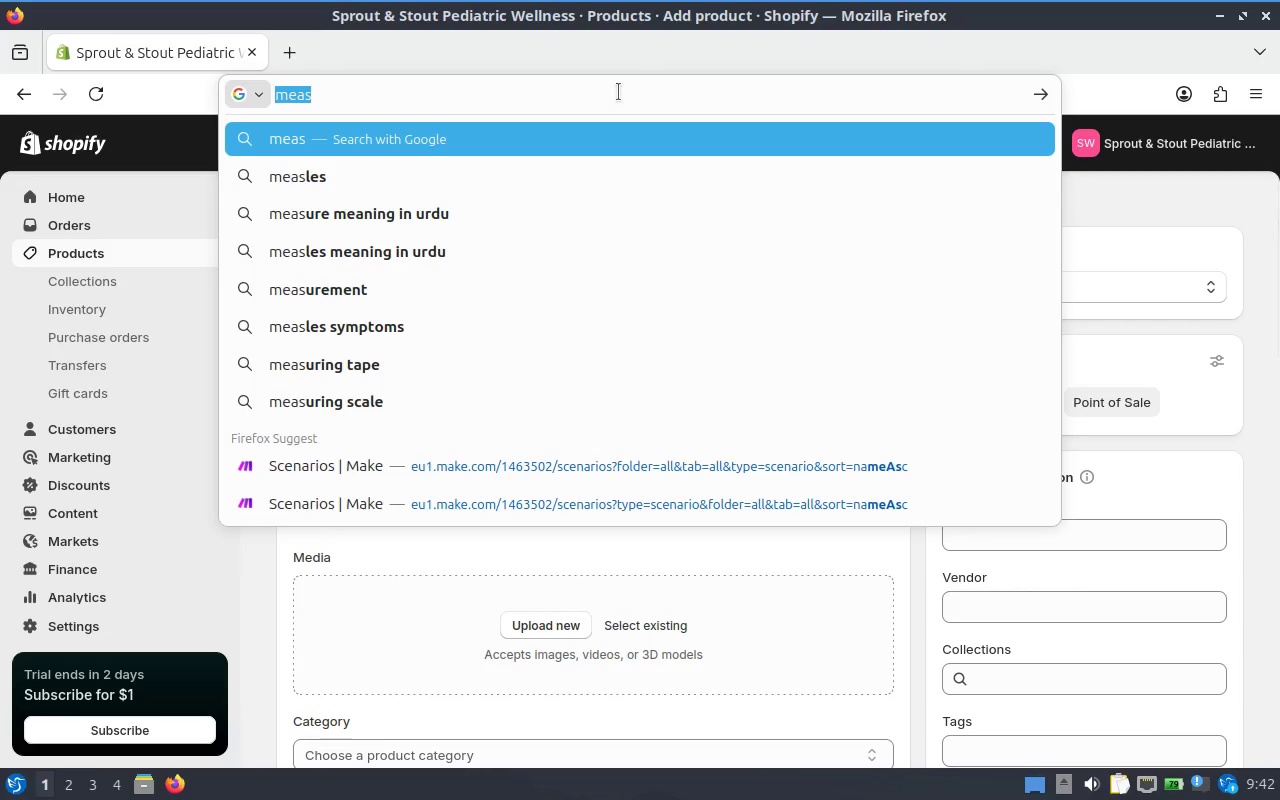 
key(Backspace)
 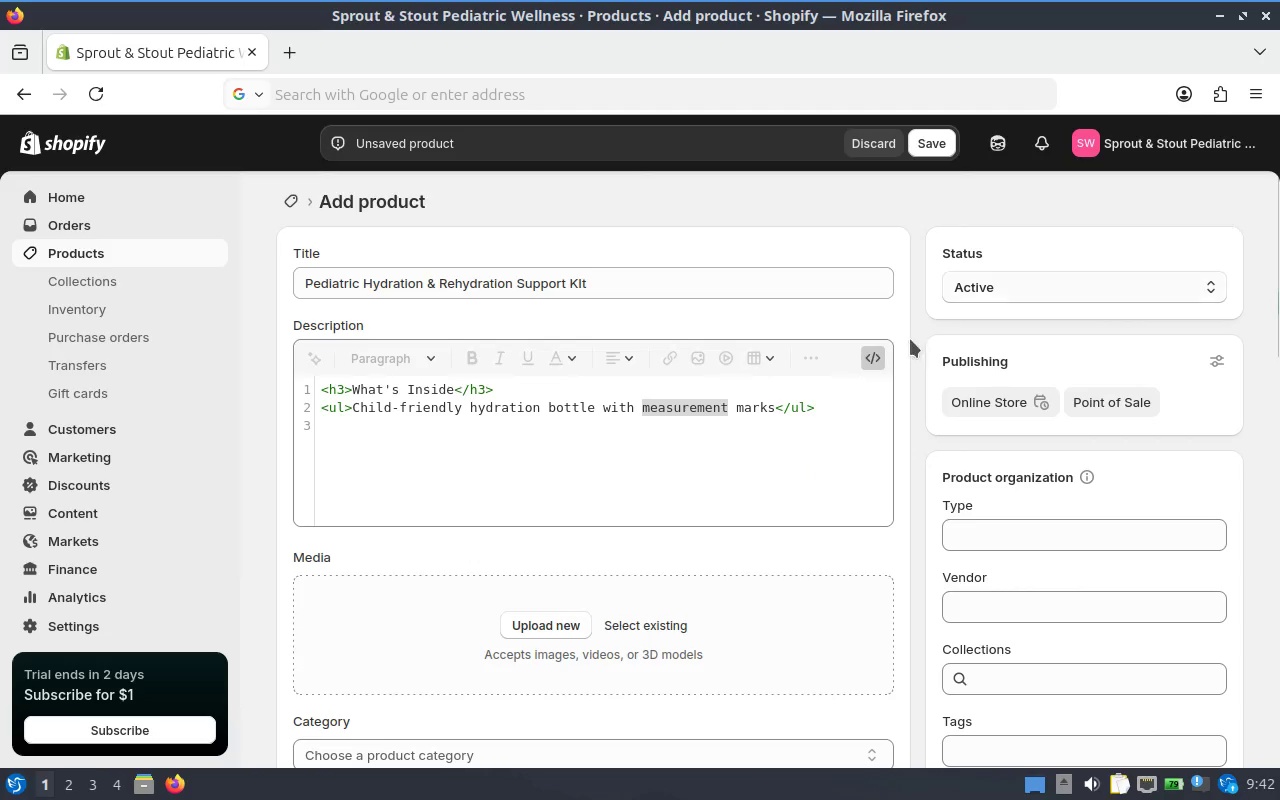 
left_click([789, 413])
 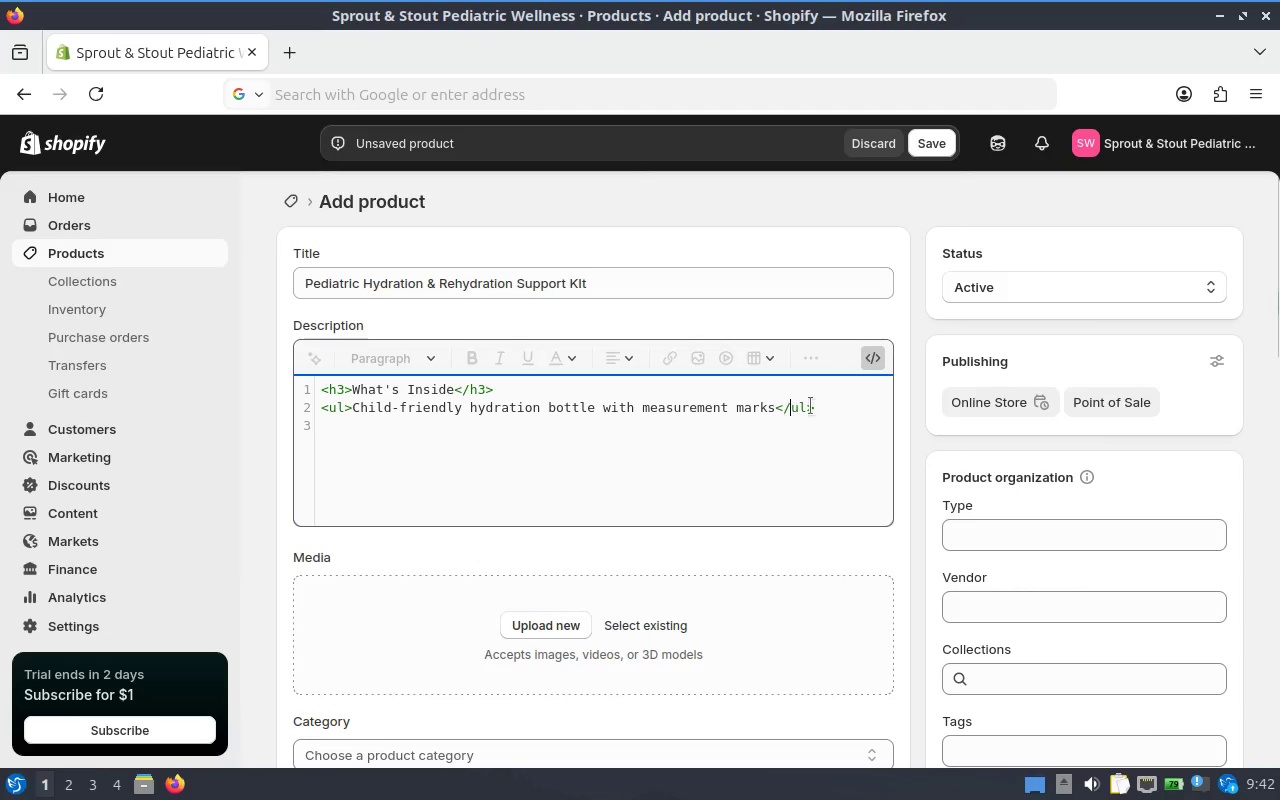 
left_click([822, 405])
 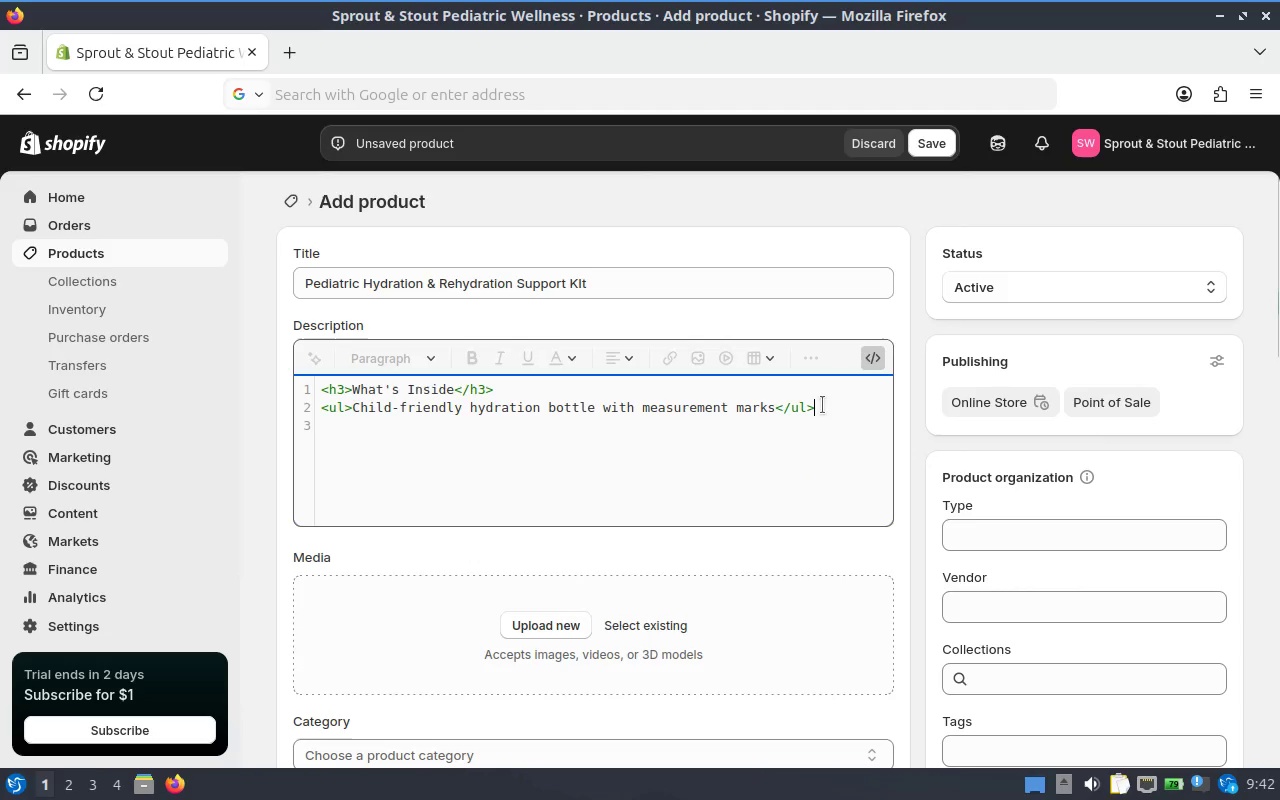 
key(Enter)
 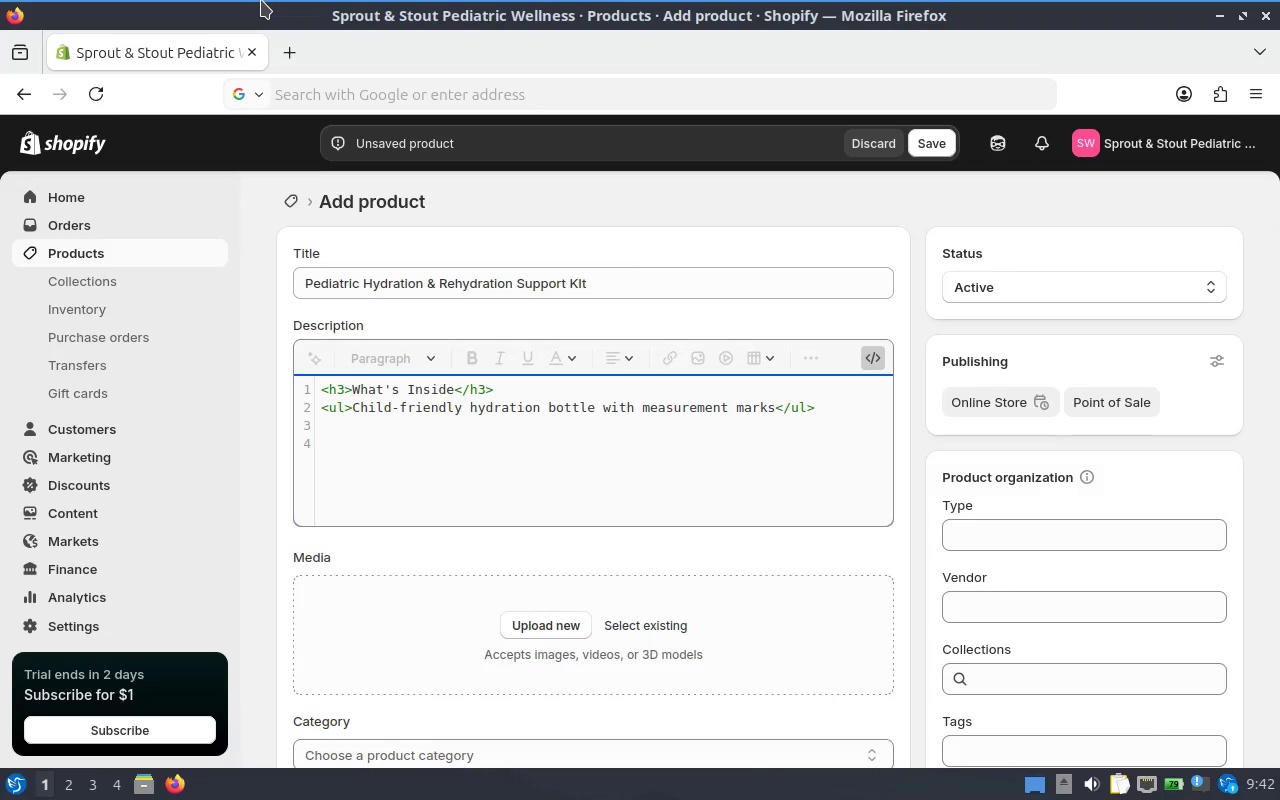 
wait(8.72)
 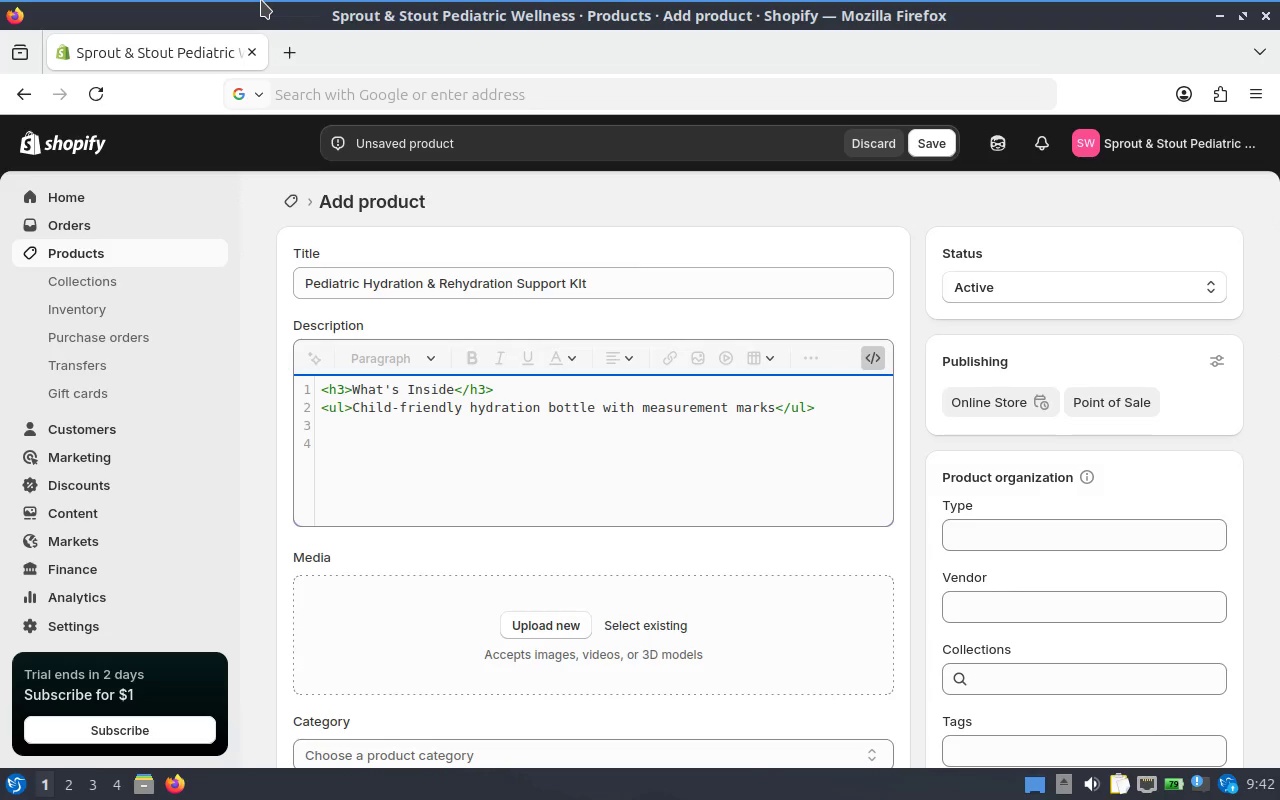 
double_click([323, 398])
 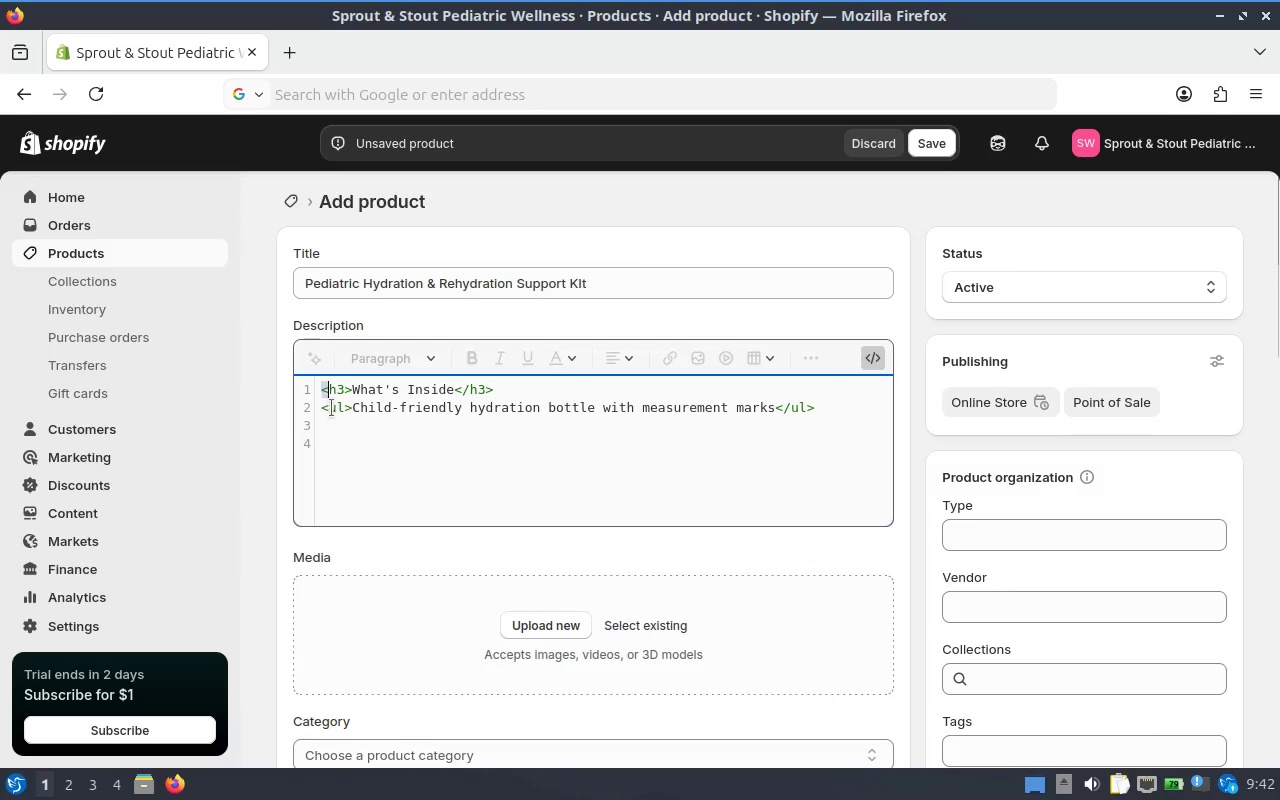 
double_click([331, 408])
 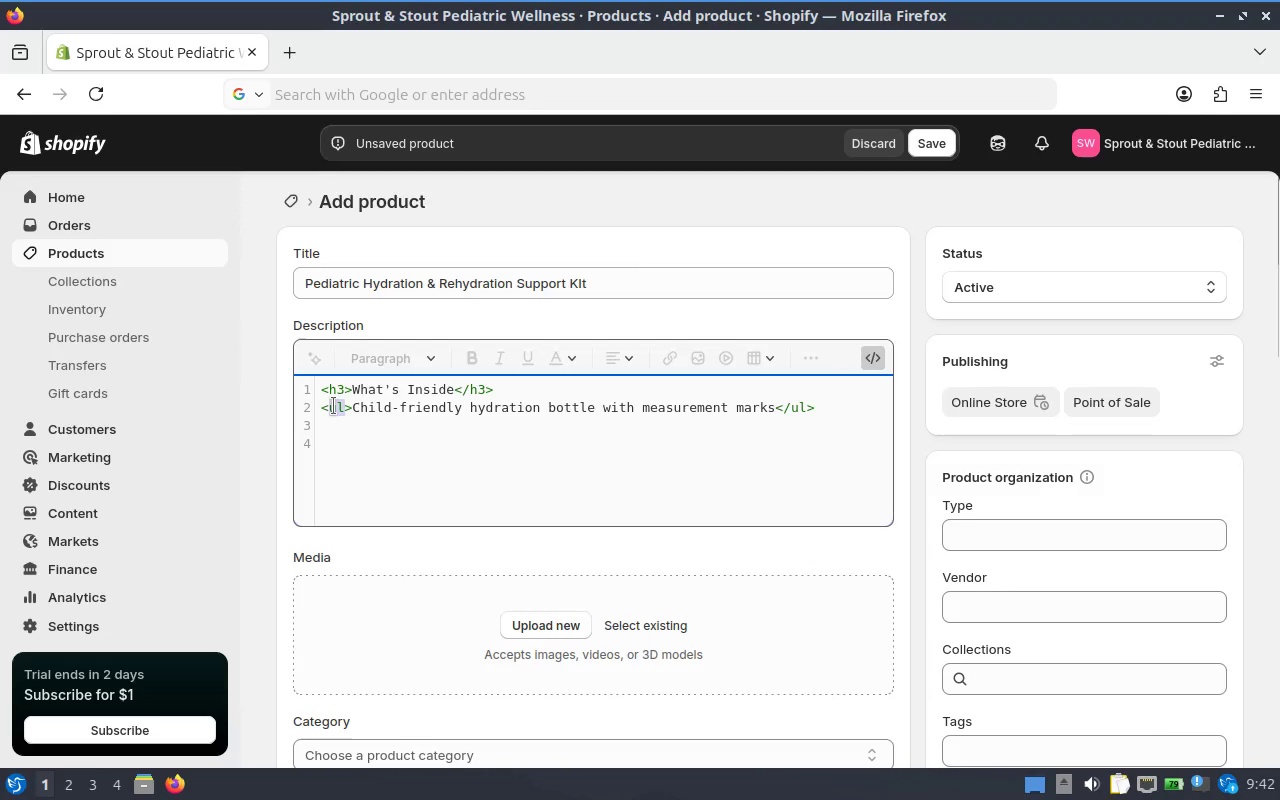 
type(li)
 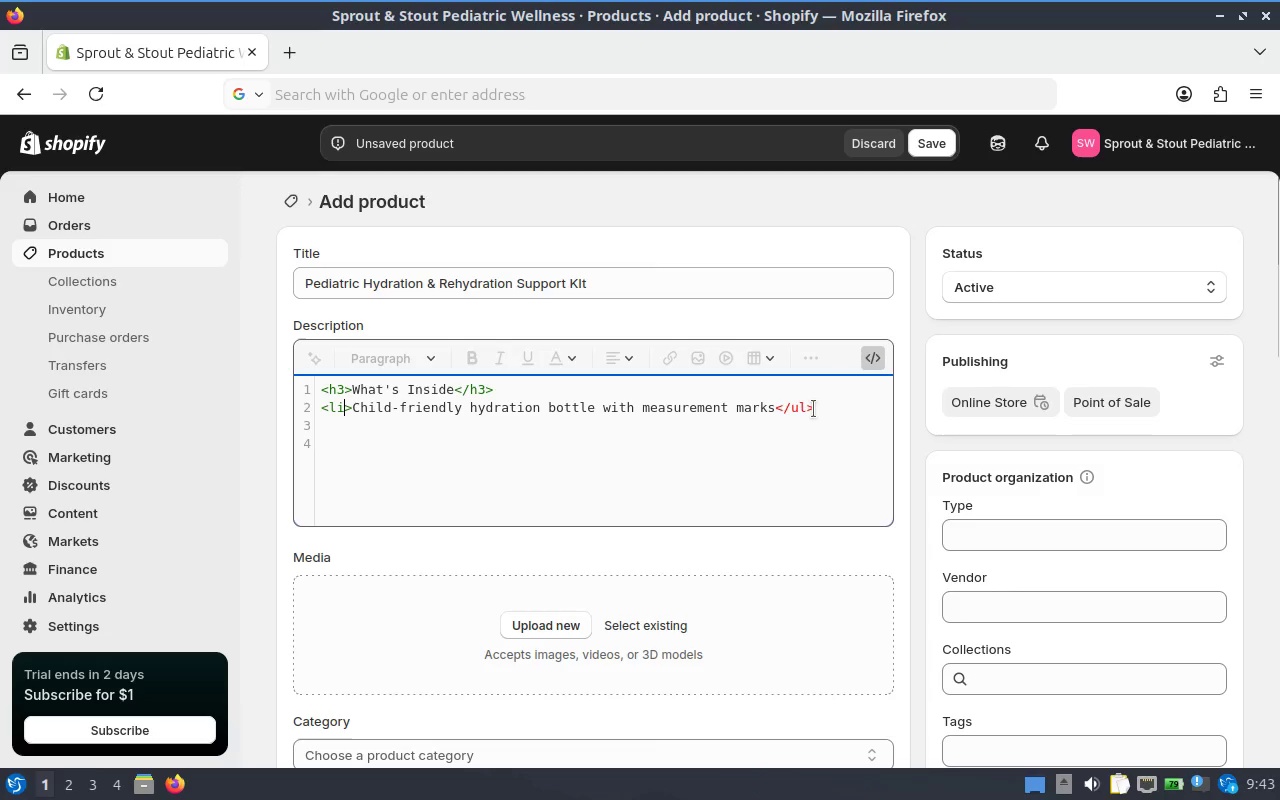 
double_click([790, 403])
 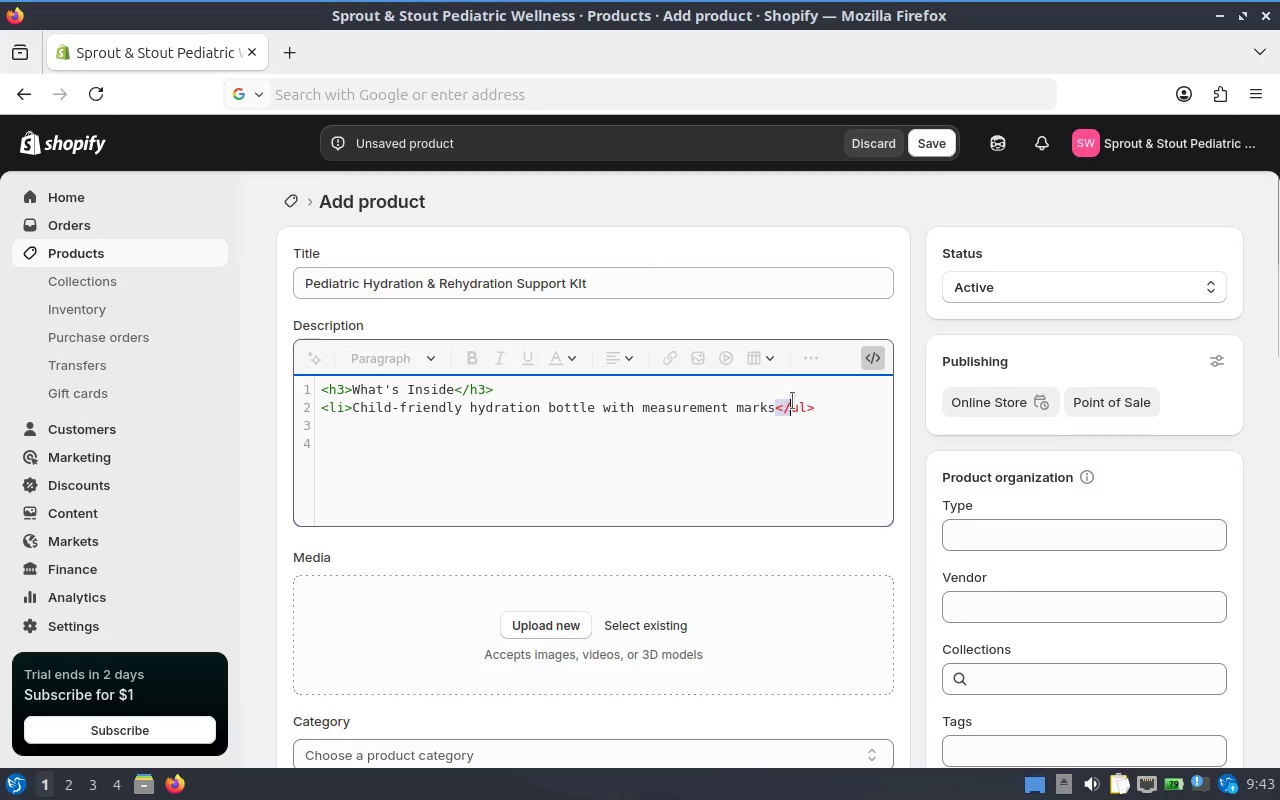 
left_click([792, 401])
 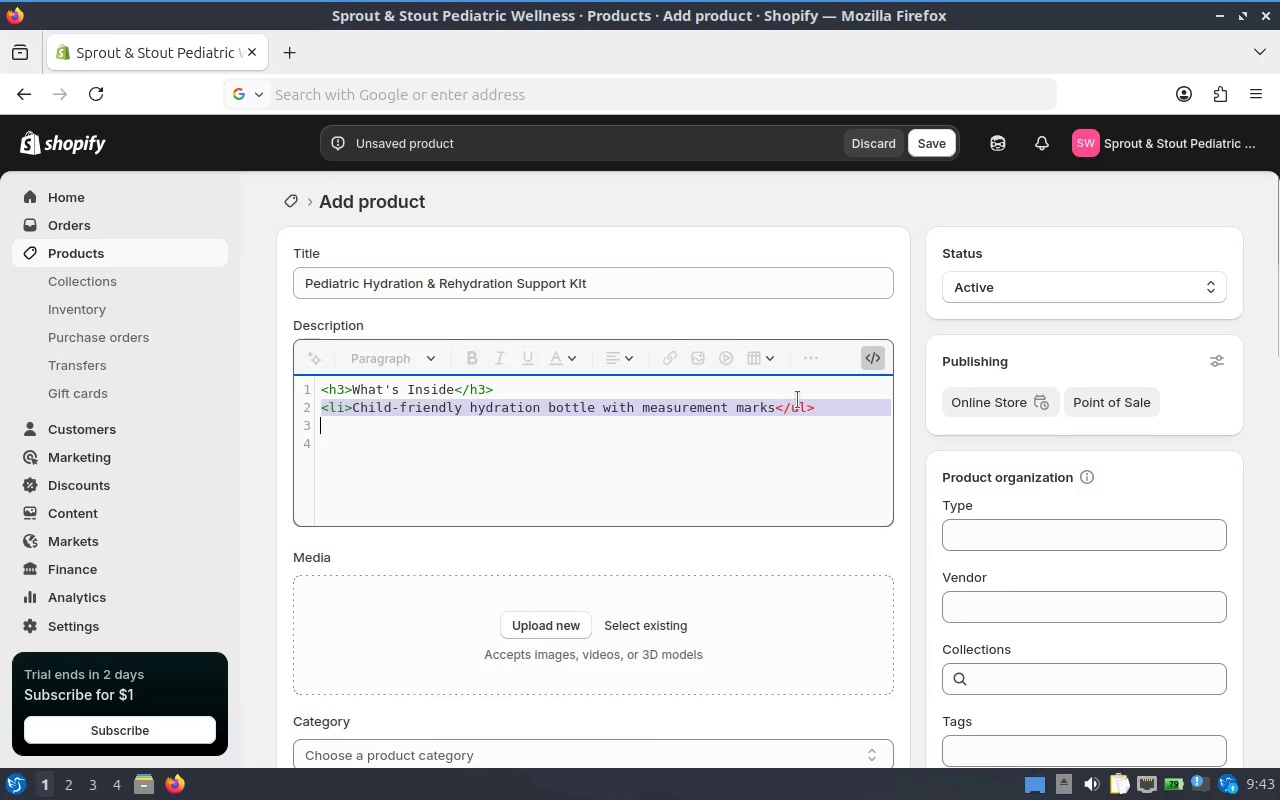 
left_click([797, 400])
 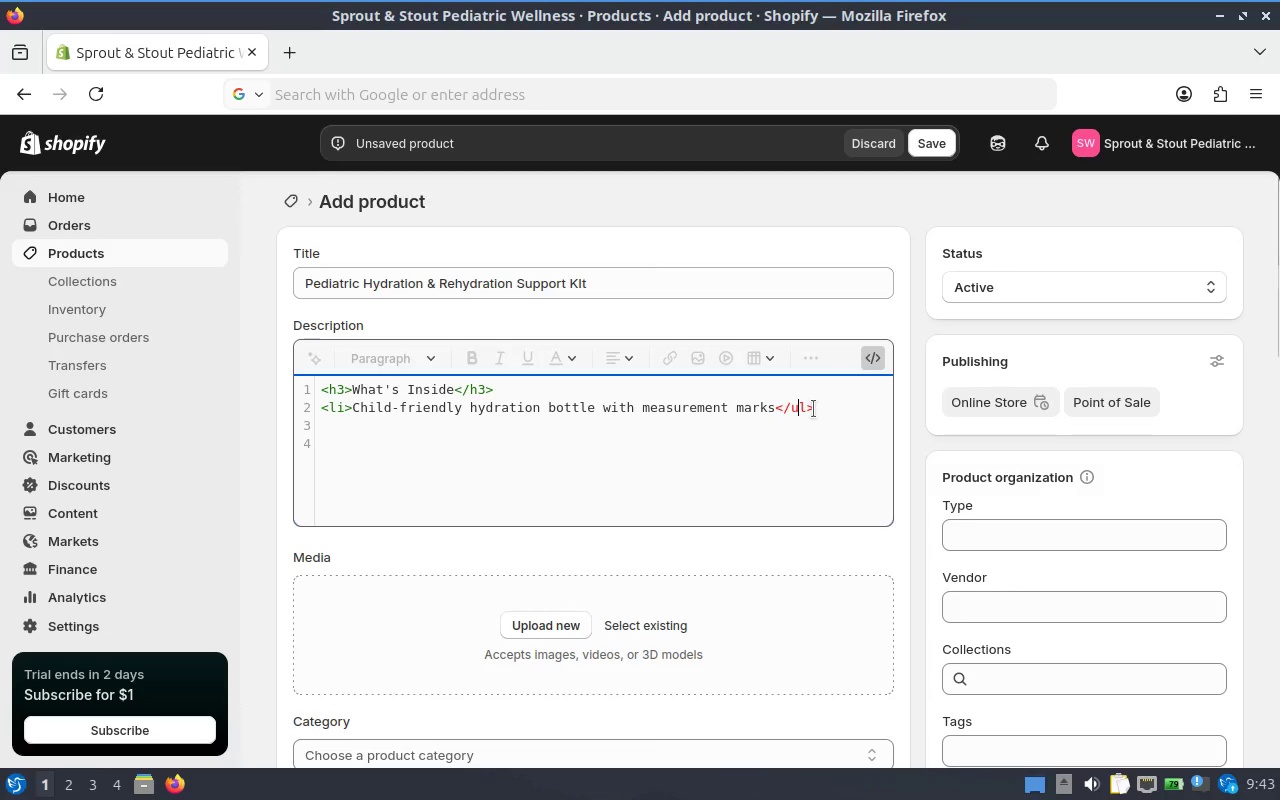 
key(Backspace)
 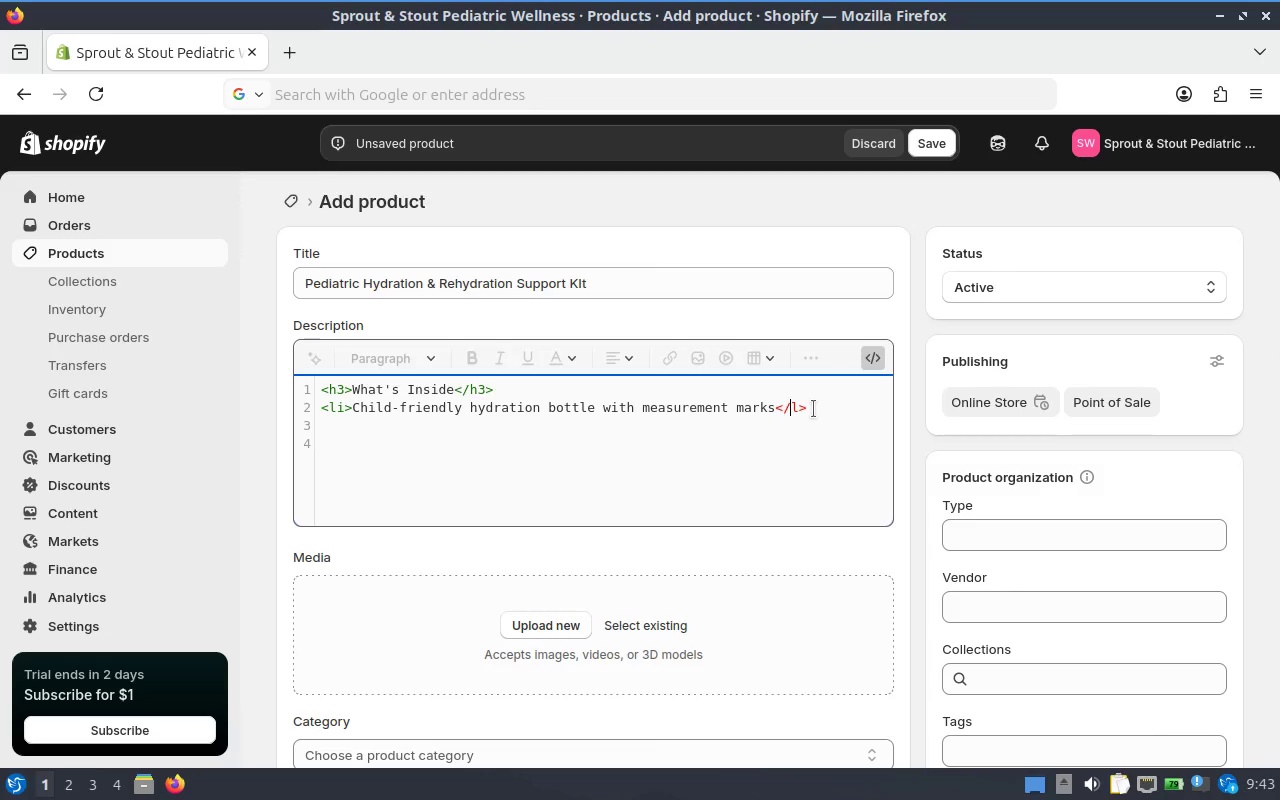 
key(ArrowRight)
 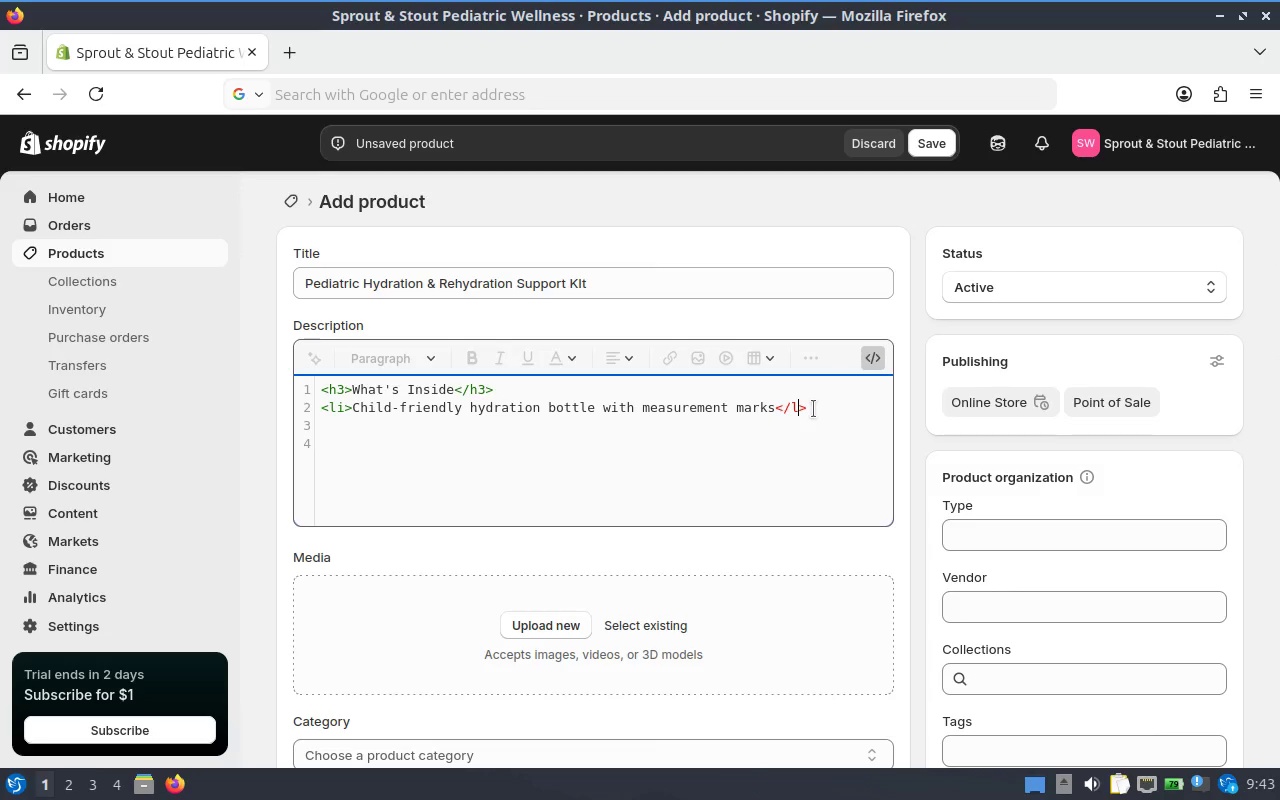 
key(I)
 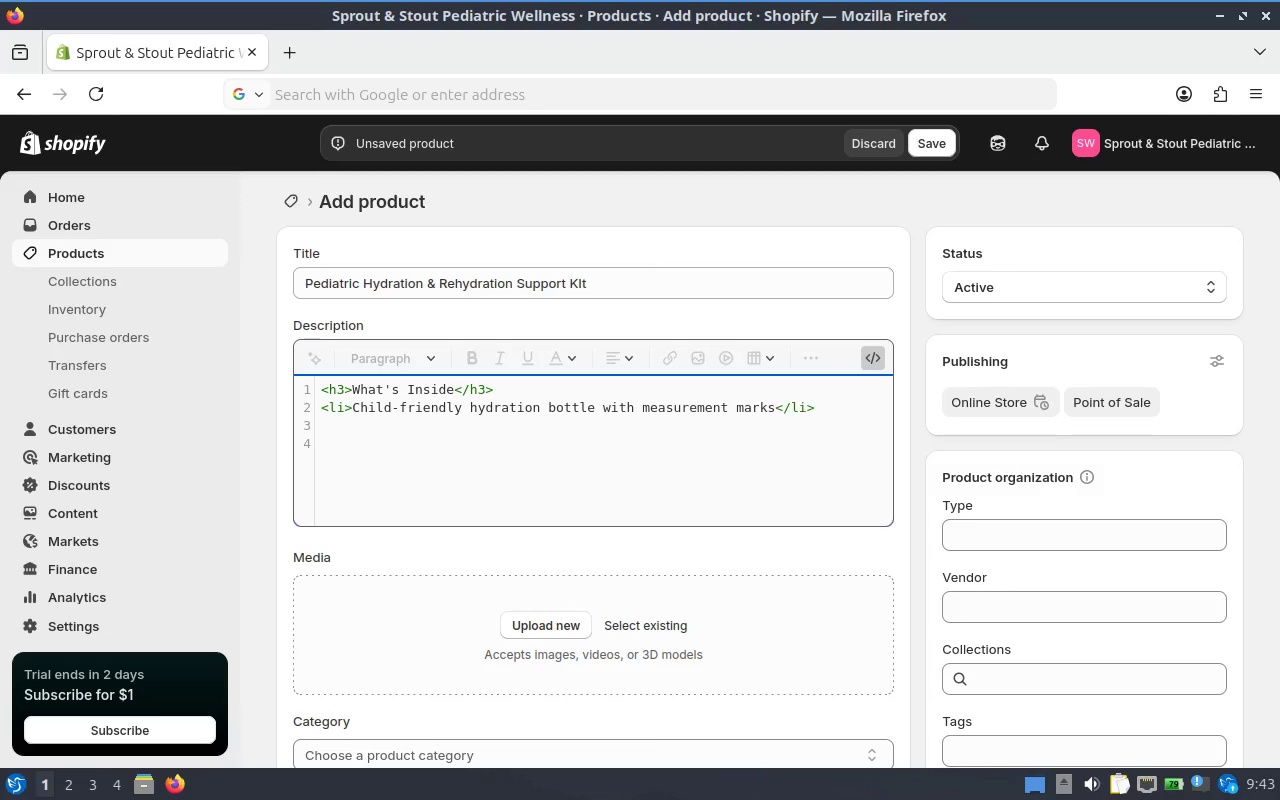 
key(ArrowUp)
 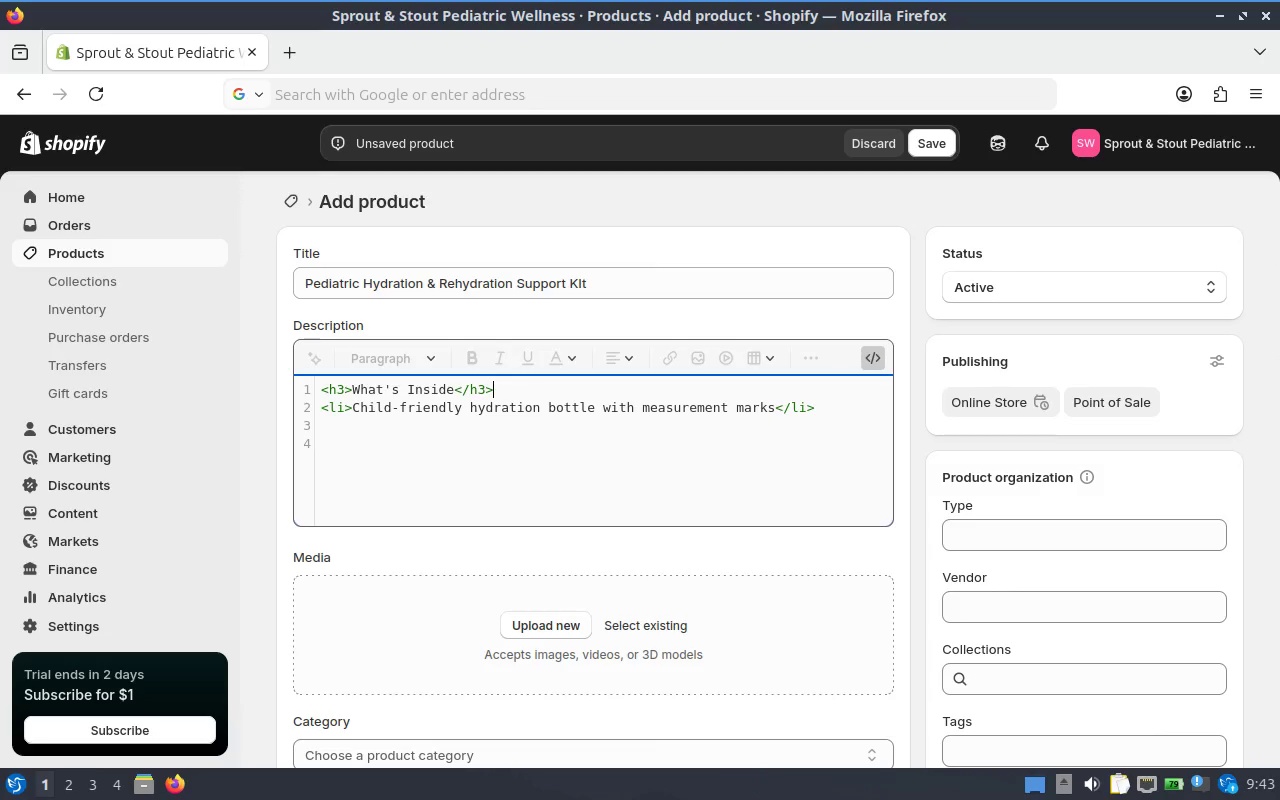 
key(Enter)
 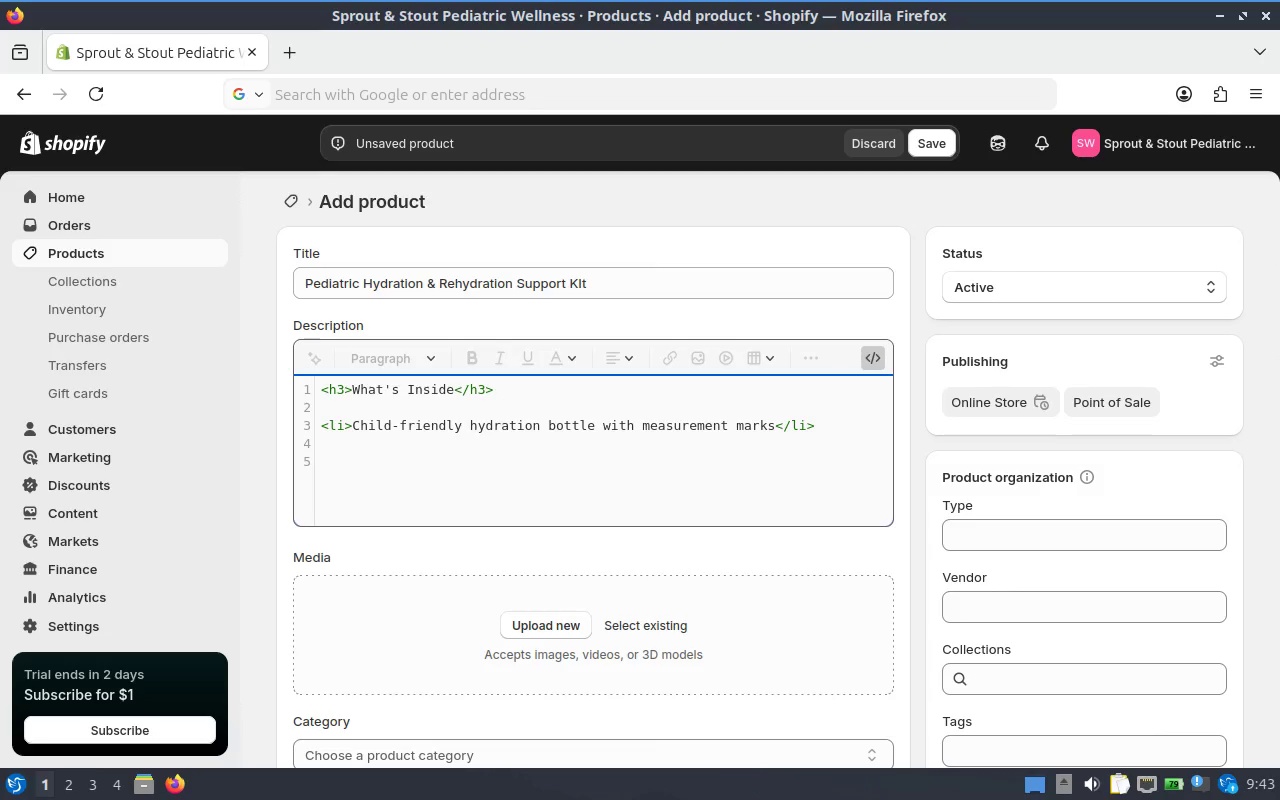 
type(<ul>)
 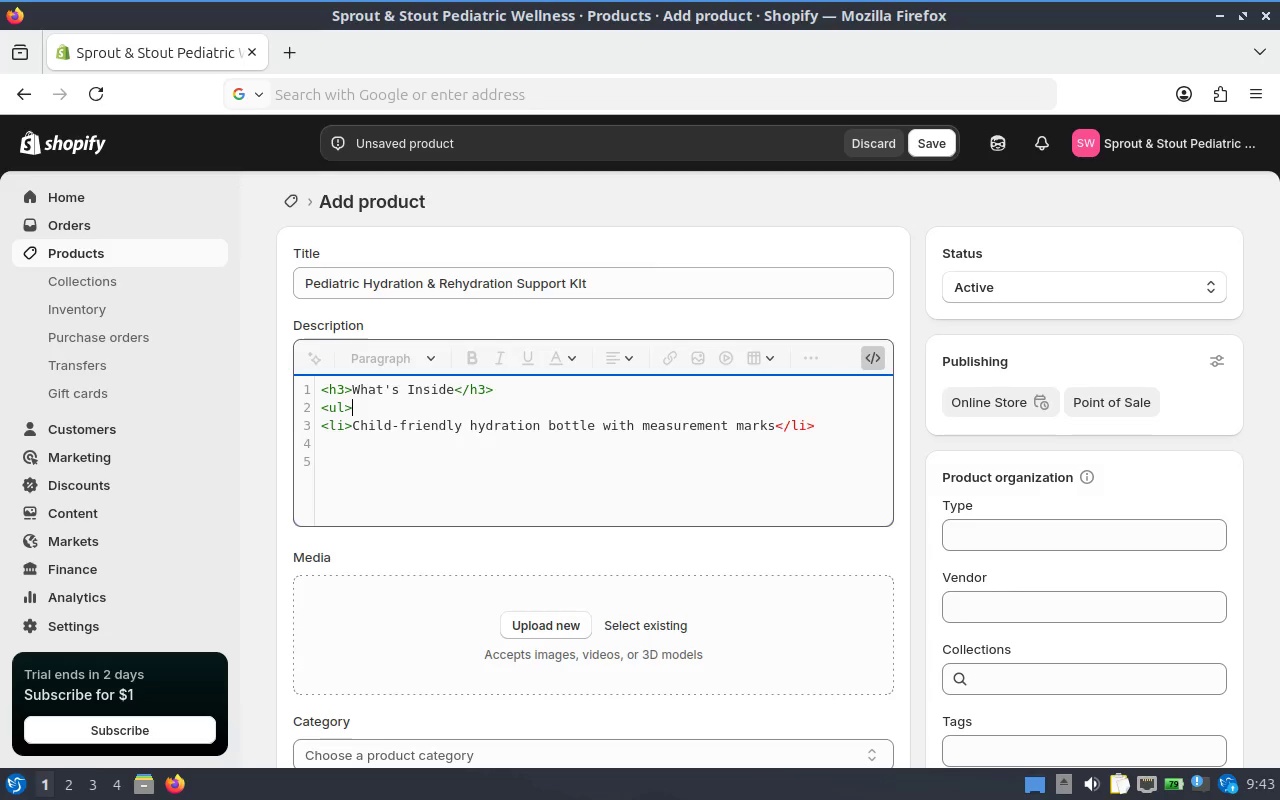 
key(ArrowDown)
 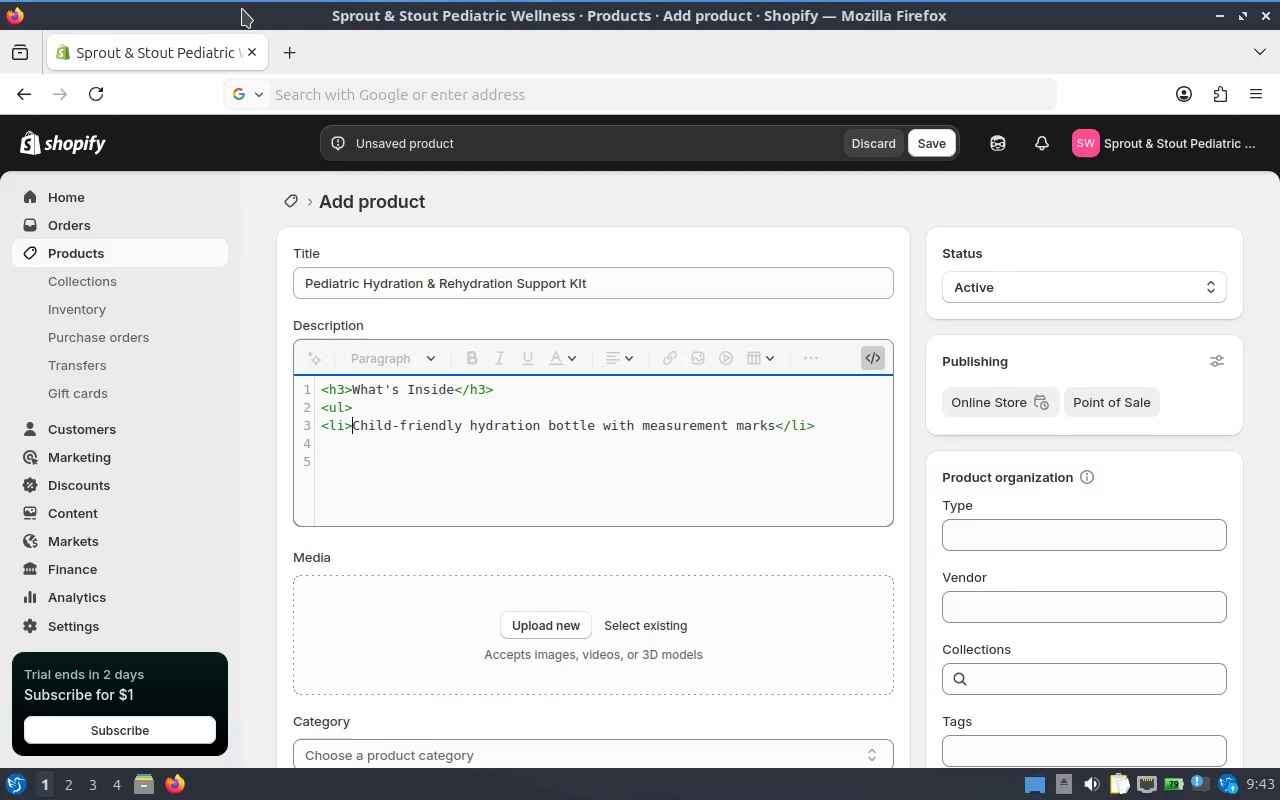 
key(ArrowDown)
 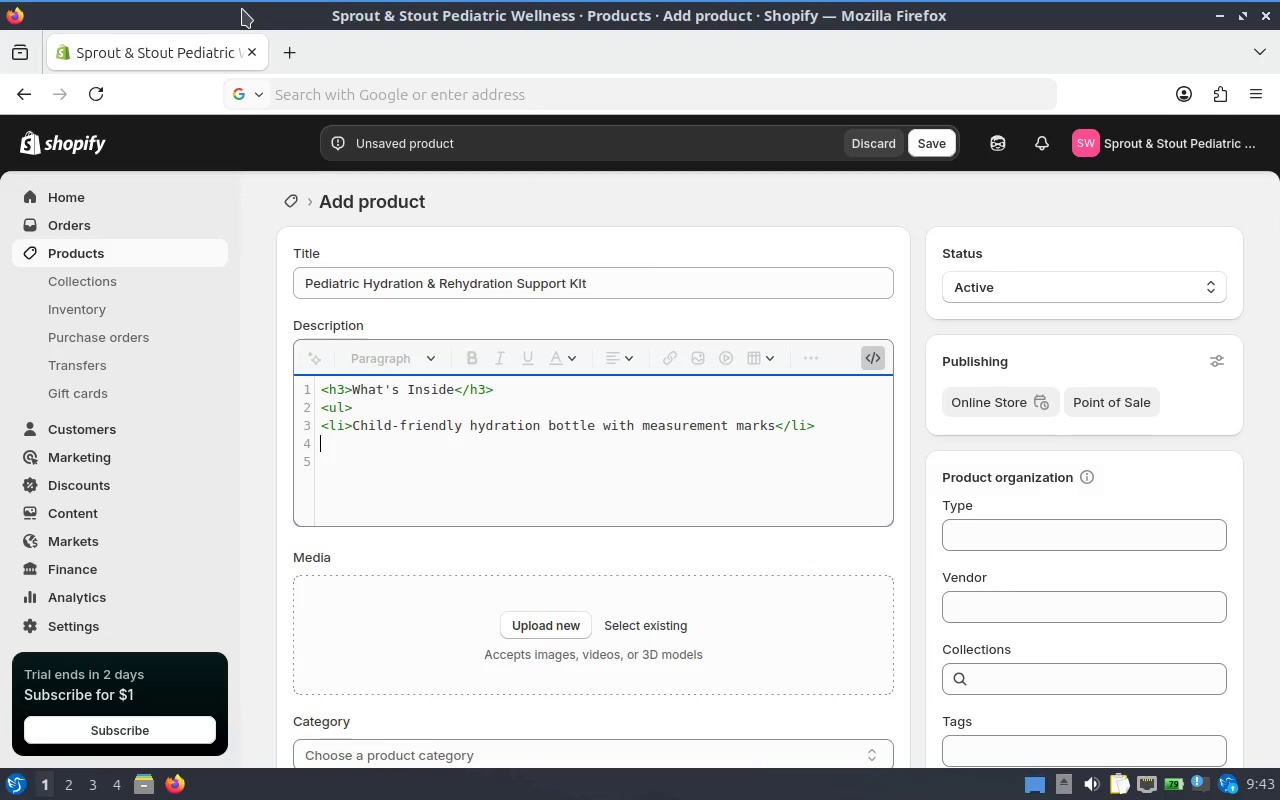 
key(ArrowDown)
 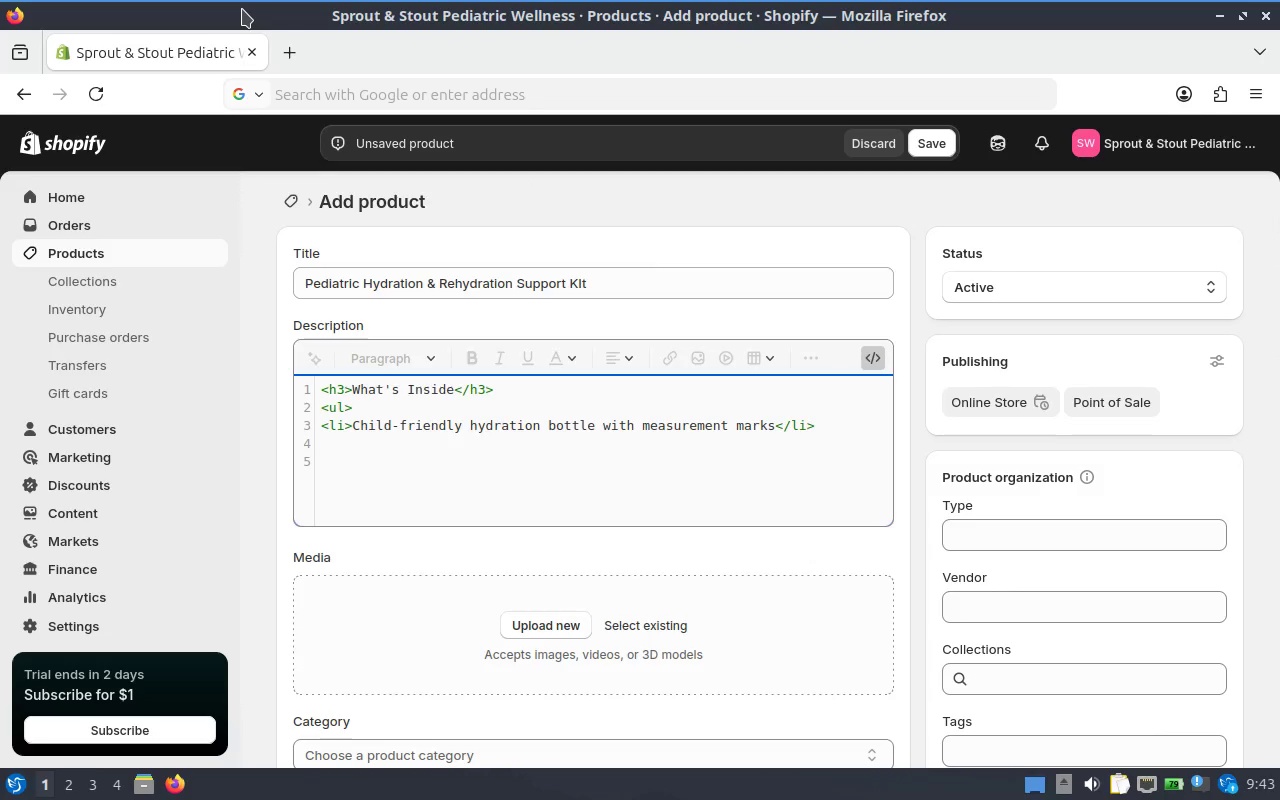 
key(Enter)
 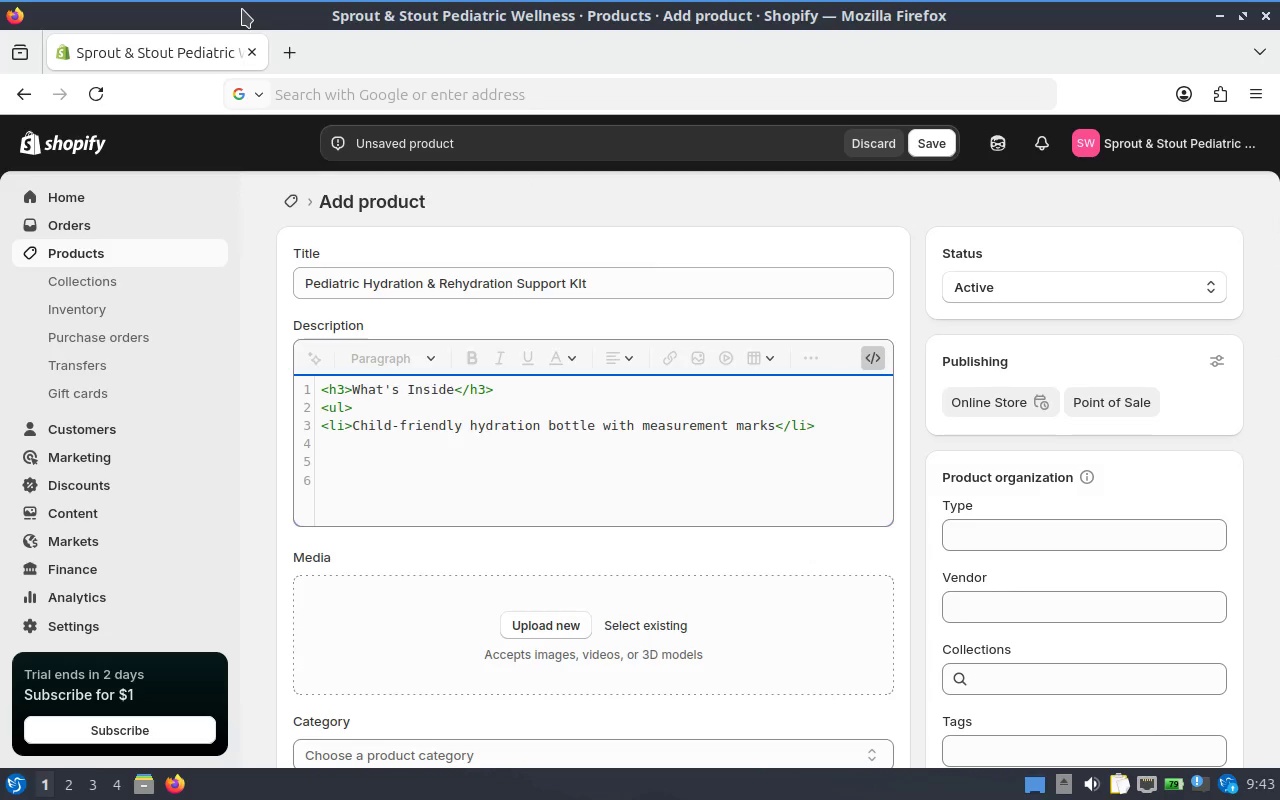 
key(Backspace)
key(Backspace)
key(Backspace)
type(</ul>)
 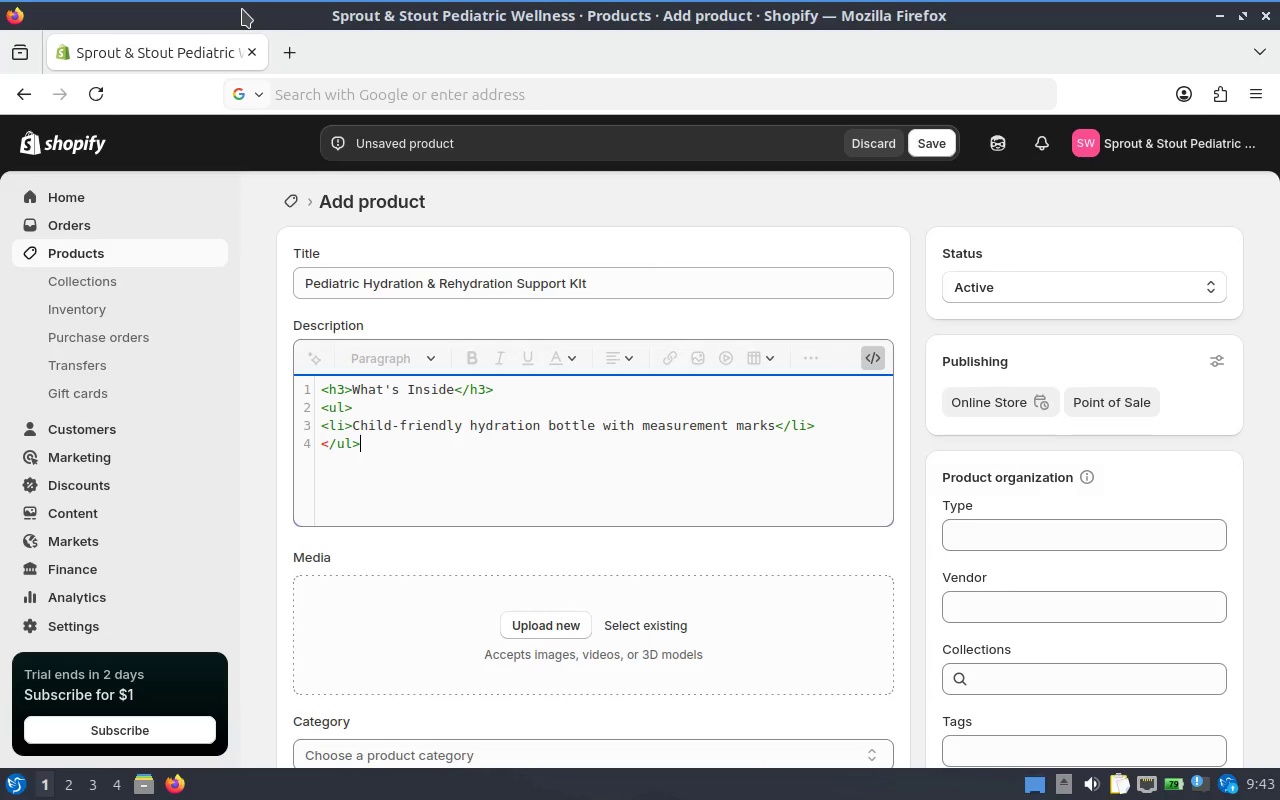 
 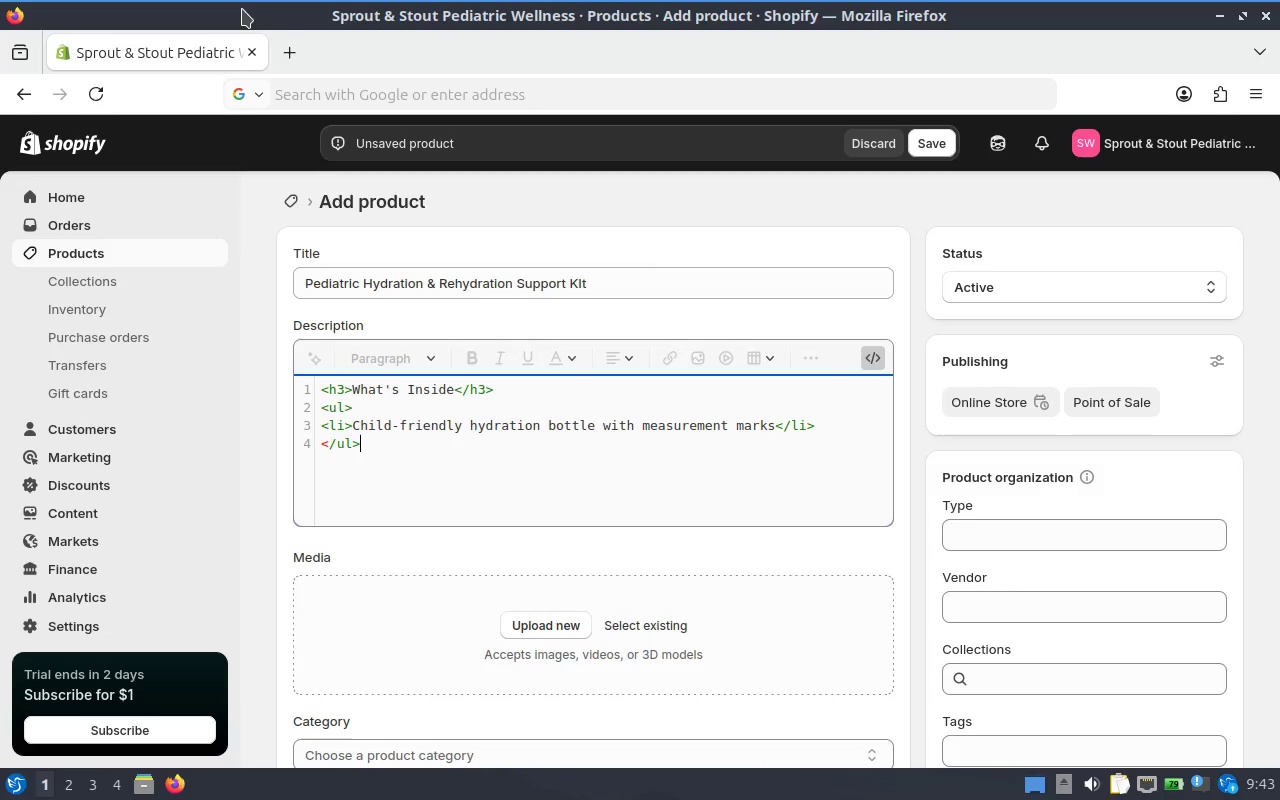 
key(ArrowLeft)
 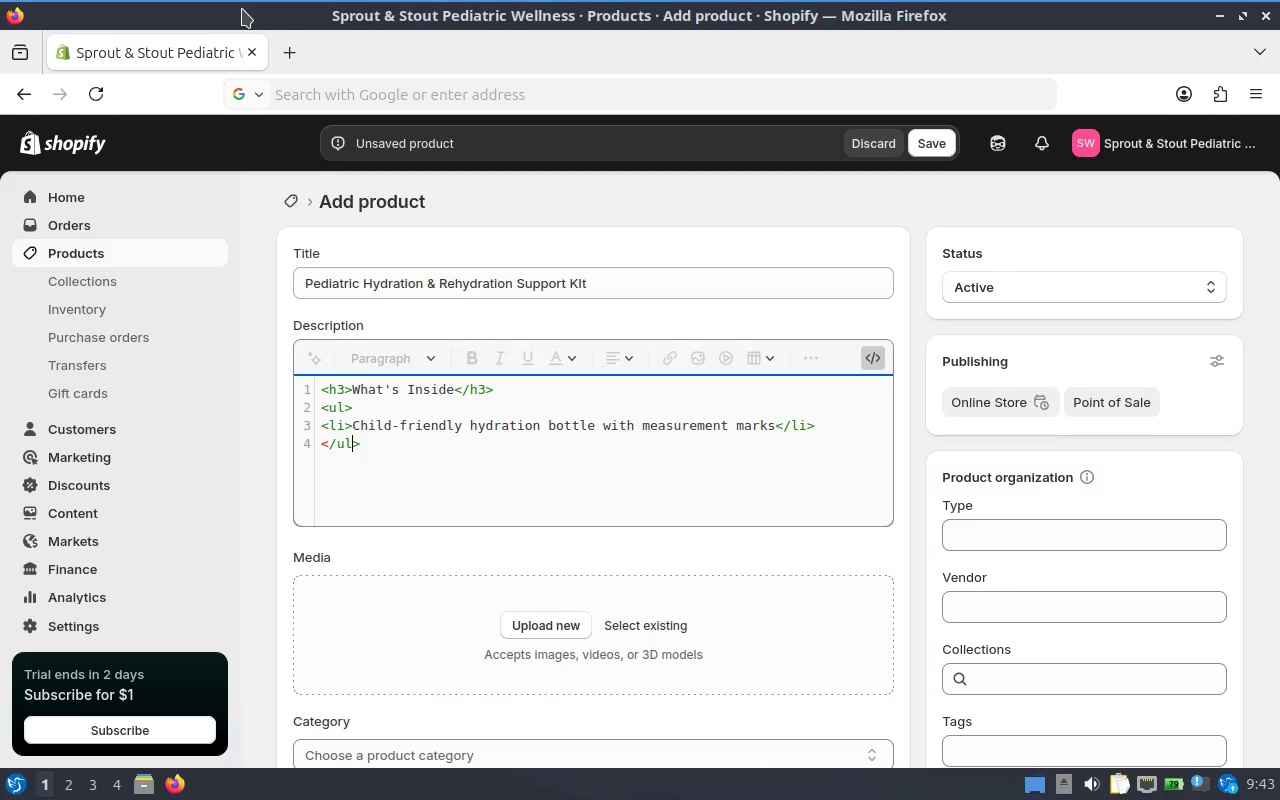 
key(ArrowLeft)
 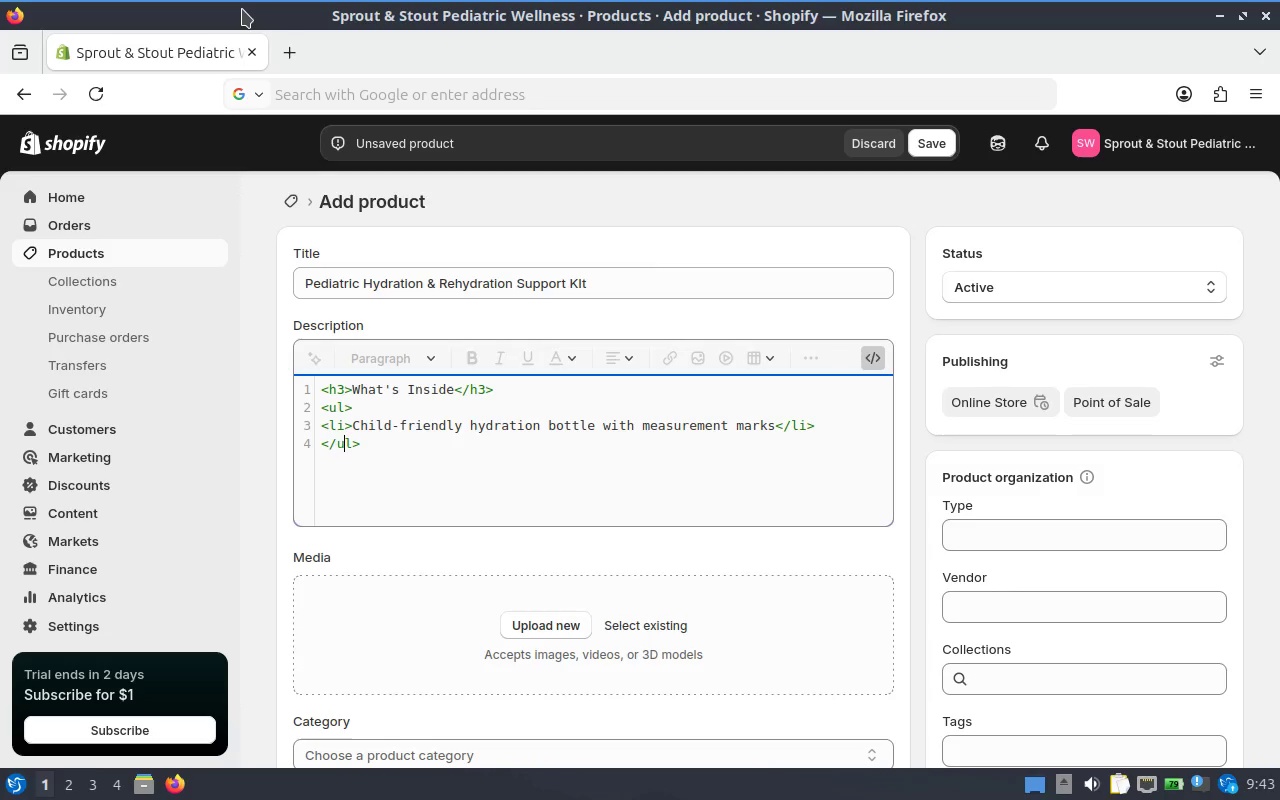 
key(ArrowLeft)
 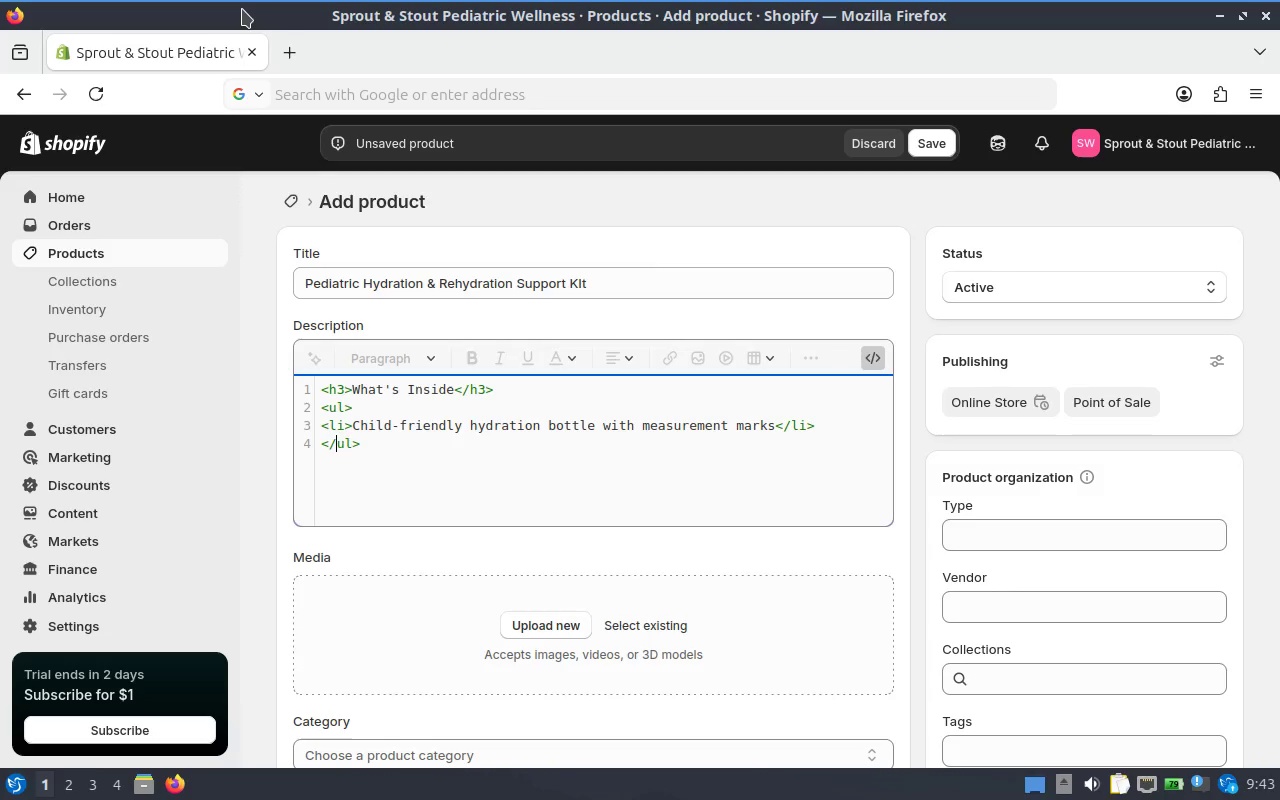 
key(ArrowLeft)
 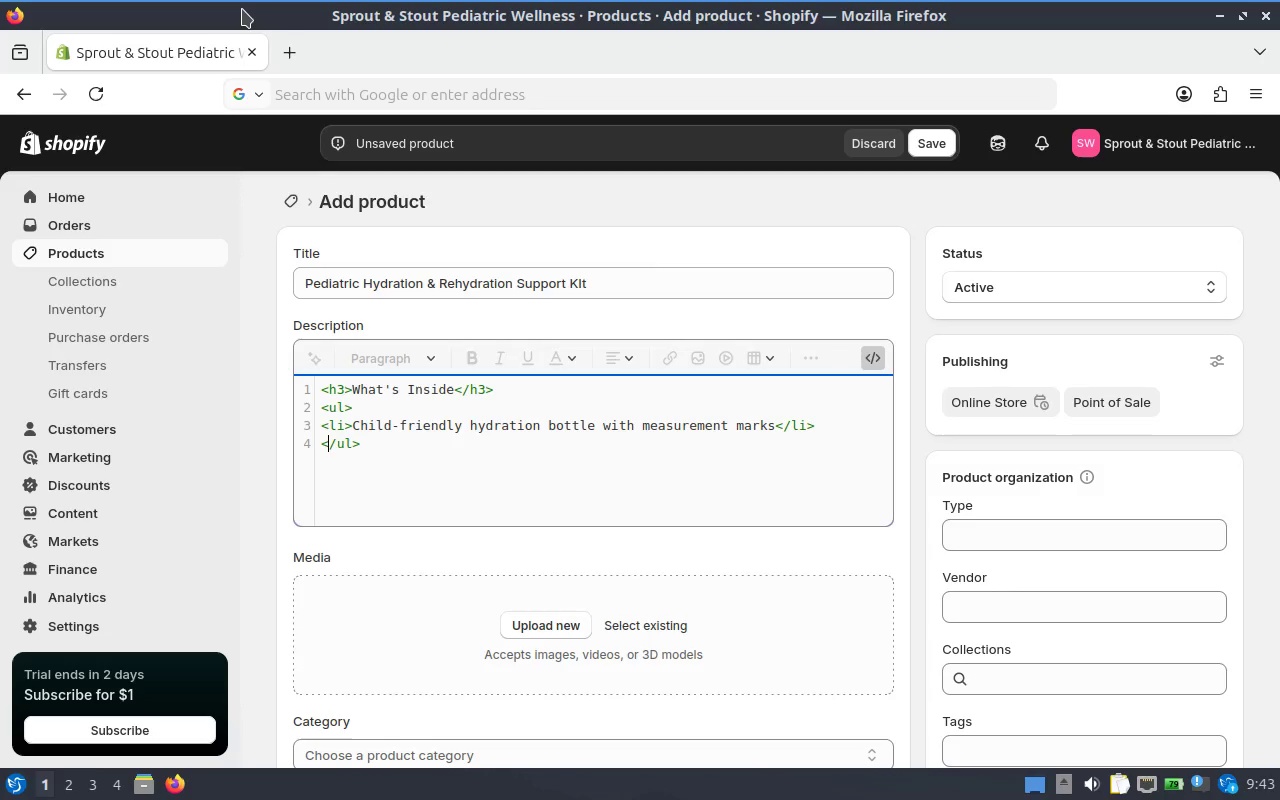 
key(ArrowLeft)
 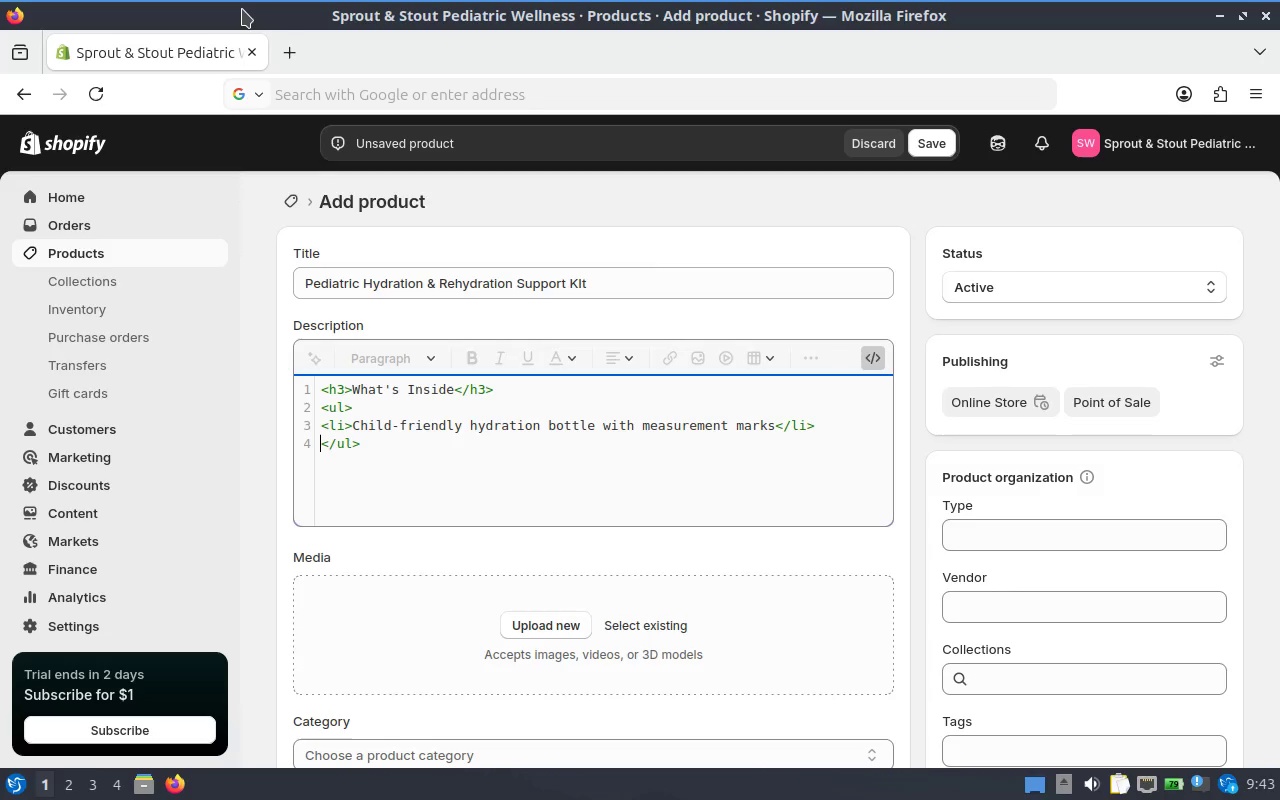 
key(Enter)
 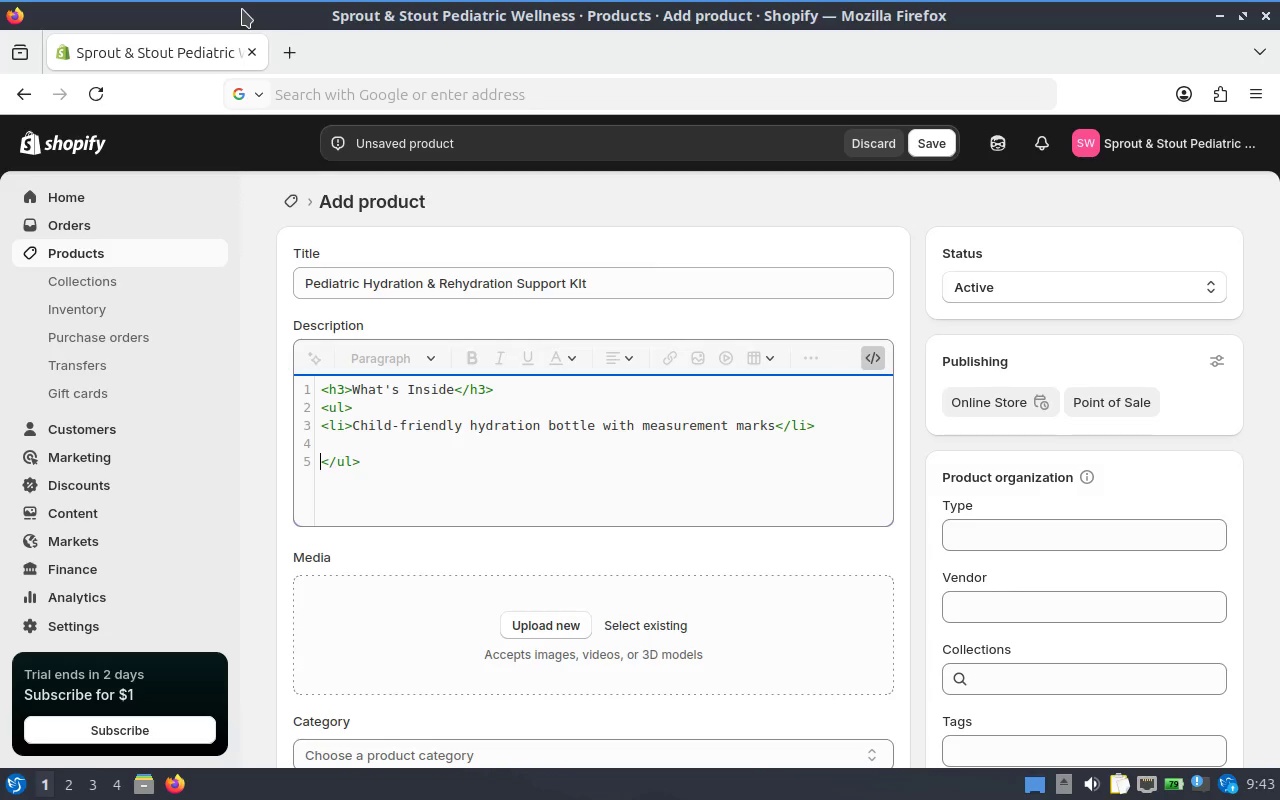 
key(ArrowUp)
 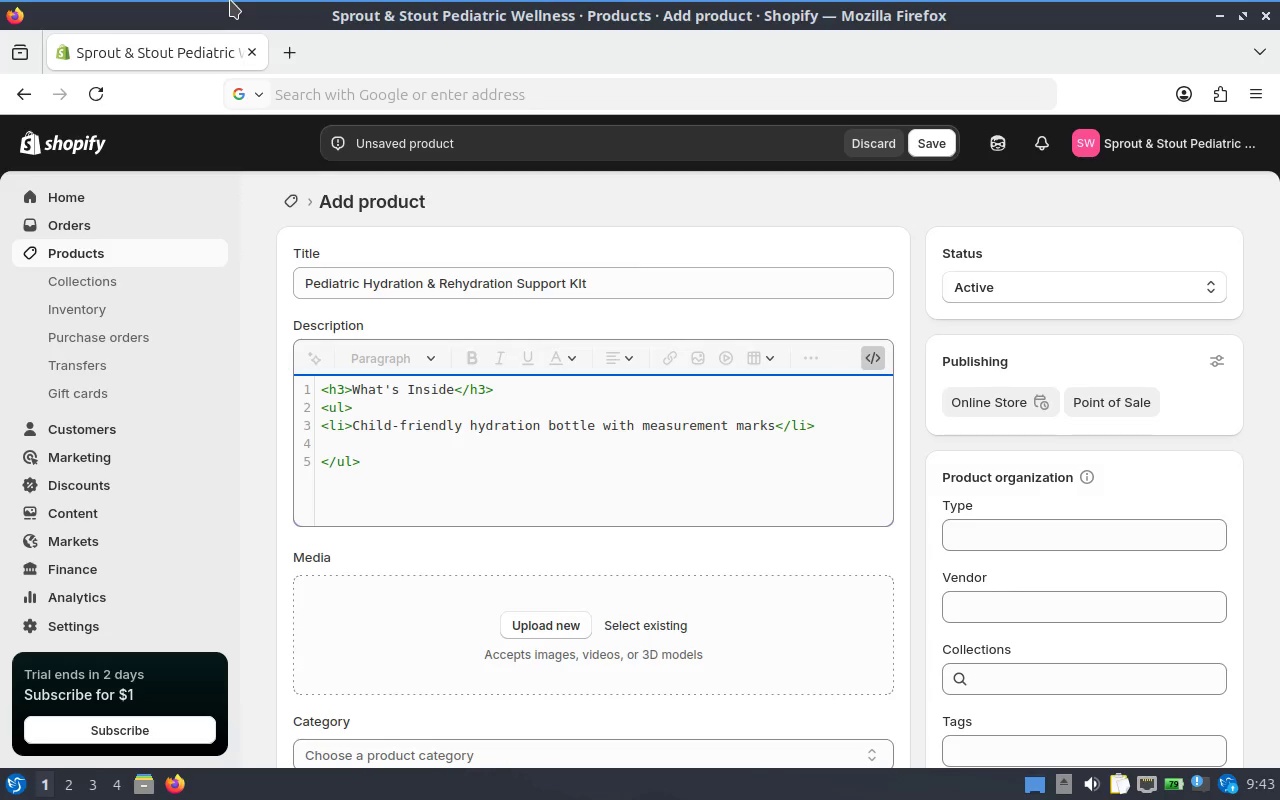 
wait(5.04)
 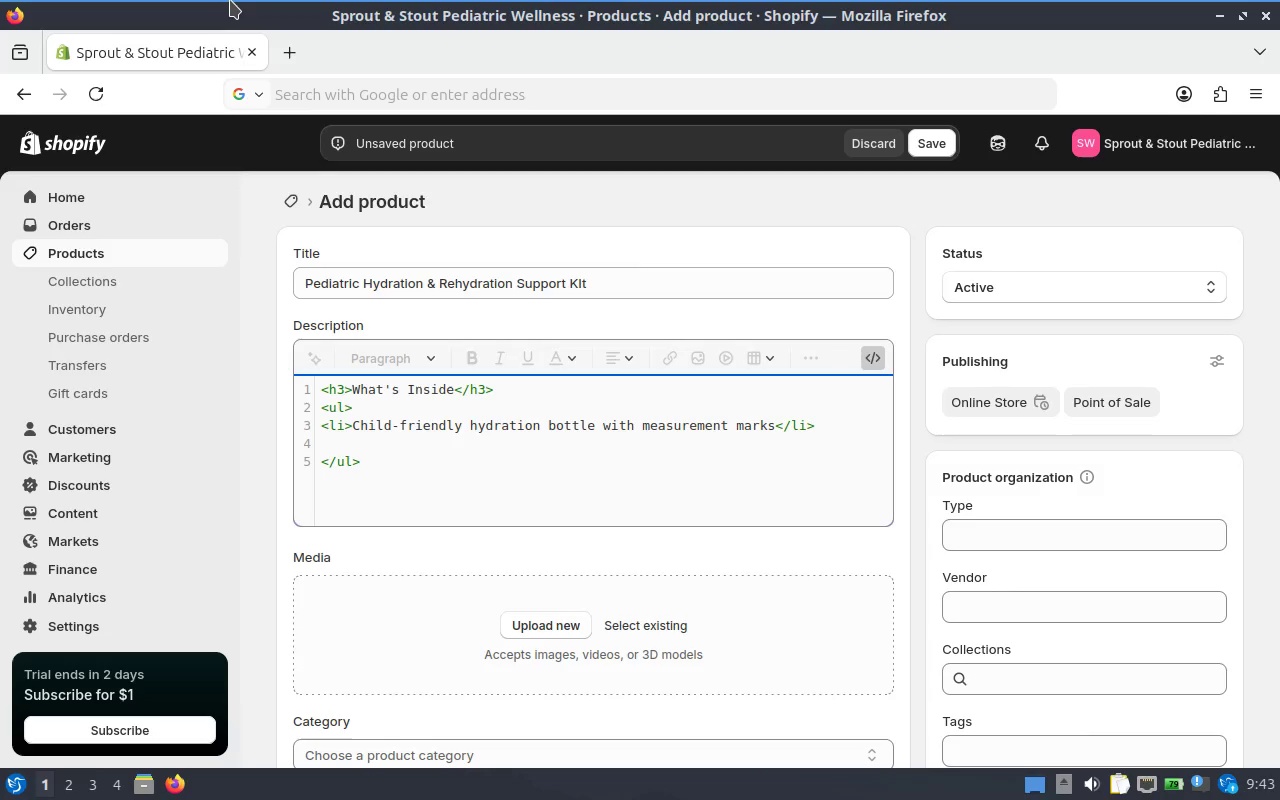 
type(<li></>)
 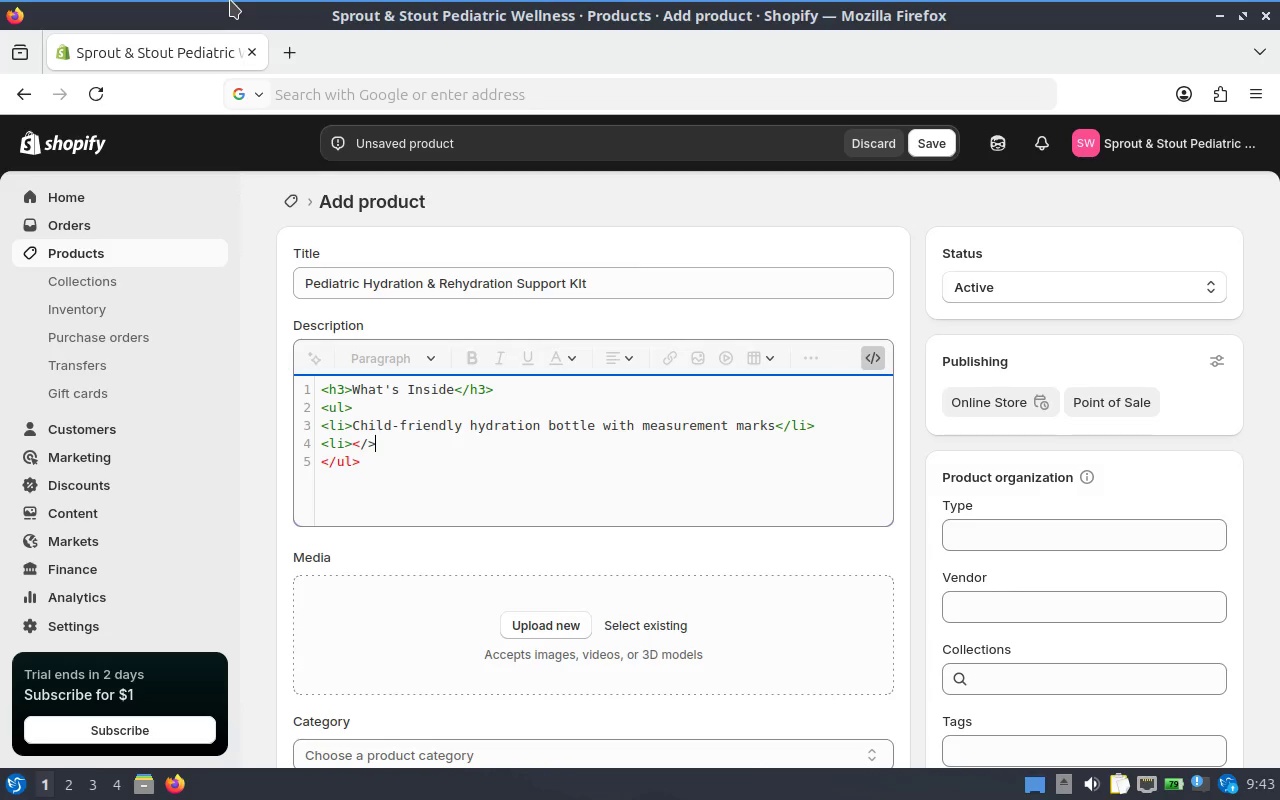 
key(ArrowLeft)
 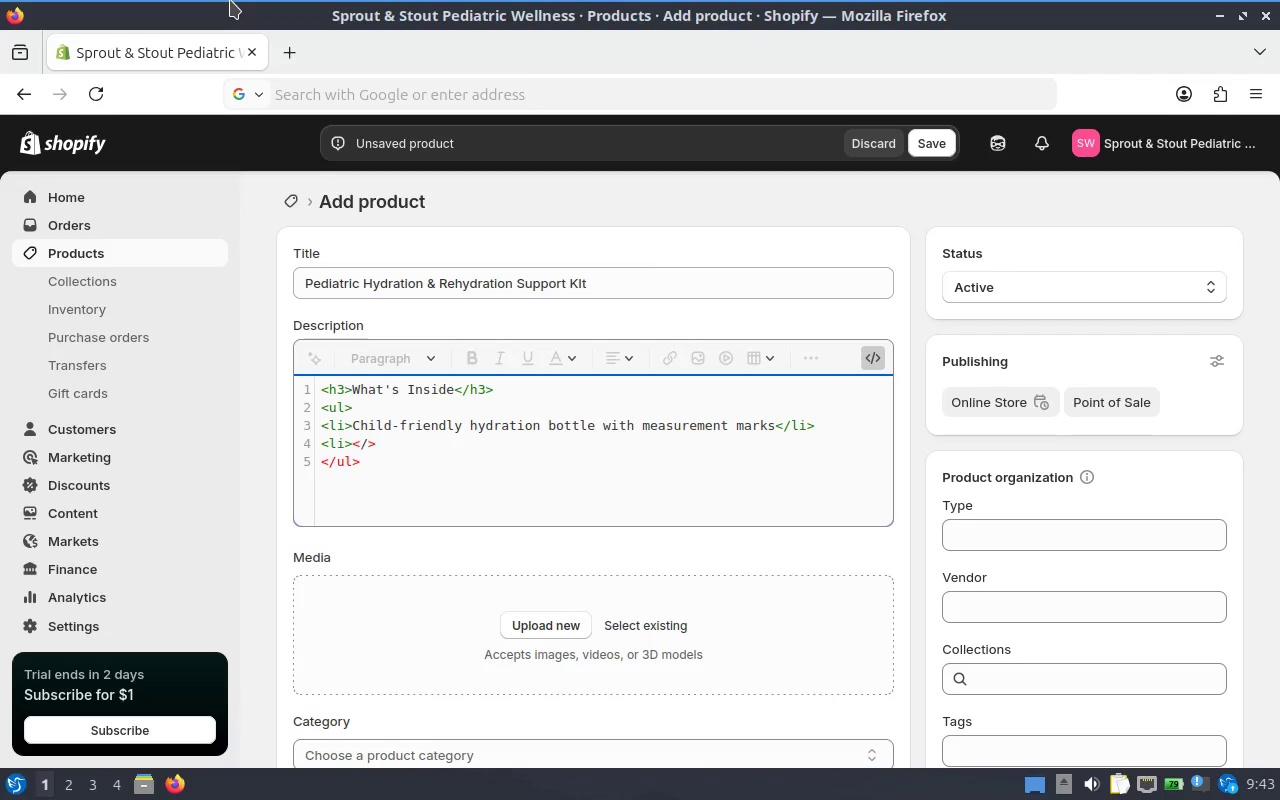 
type(li)
 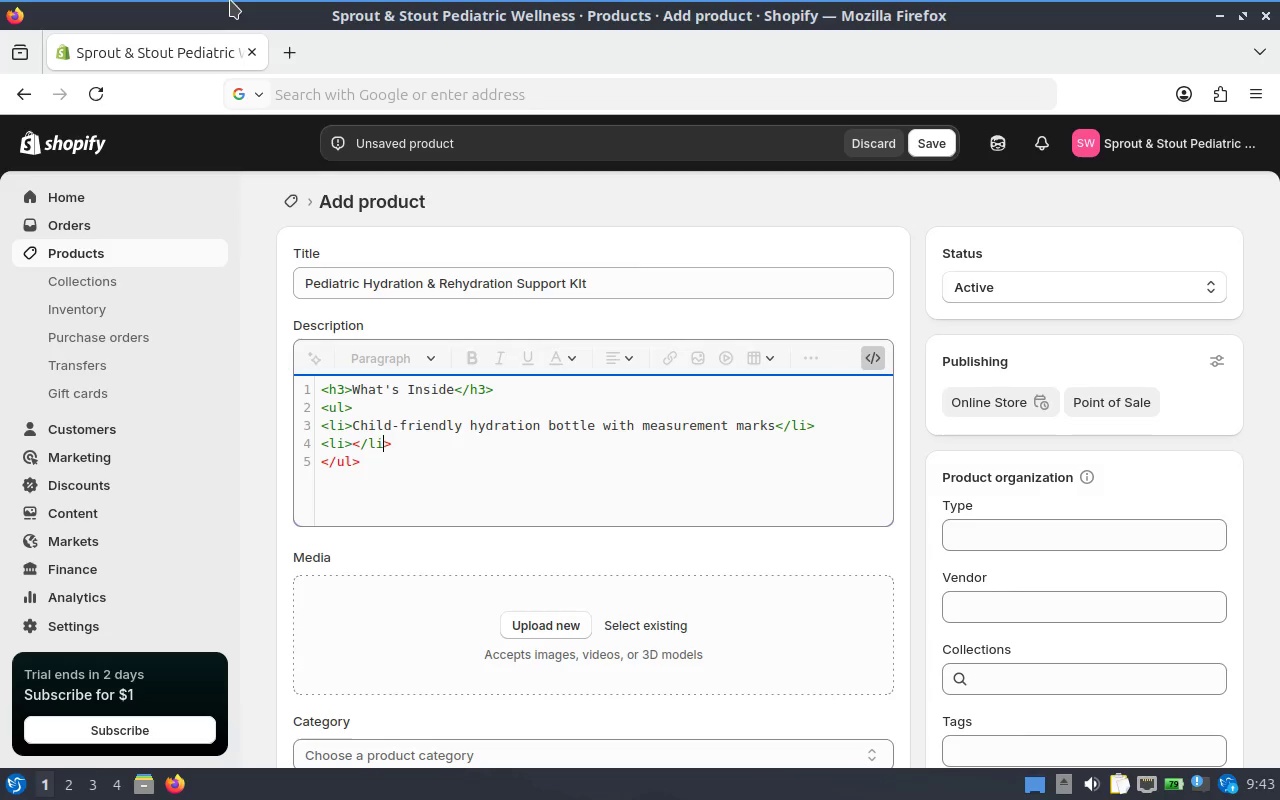 
key(ArrowLeft)
 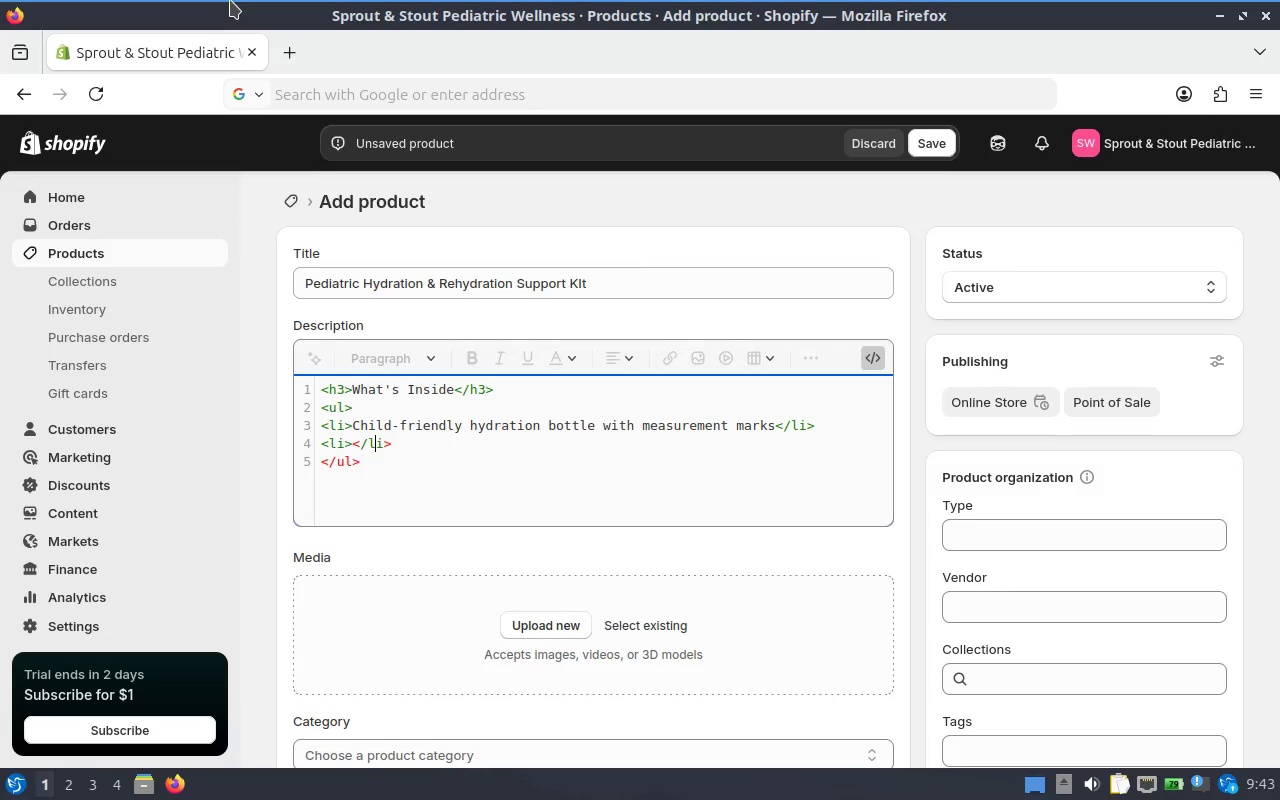 
key(ArrowLeft)
 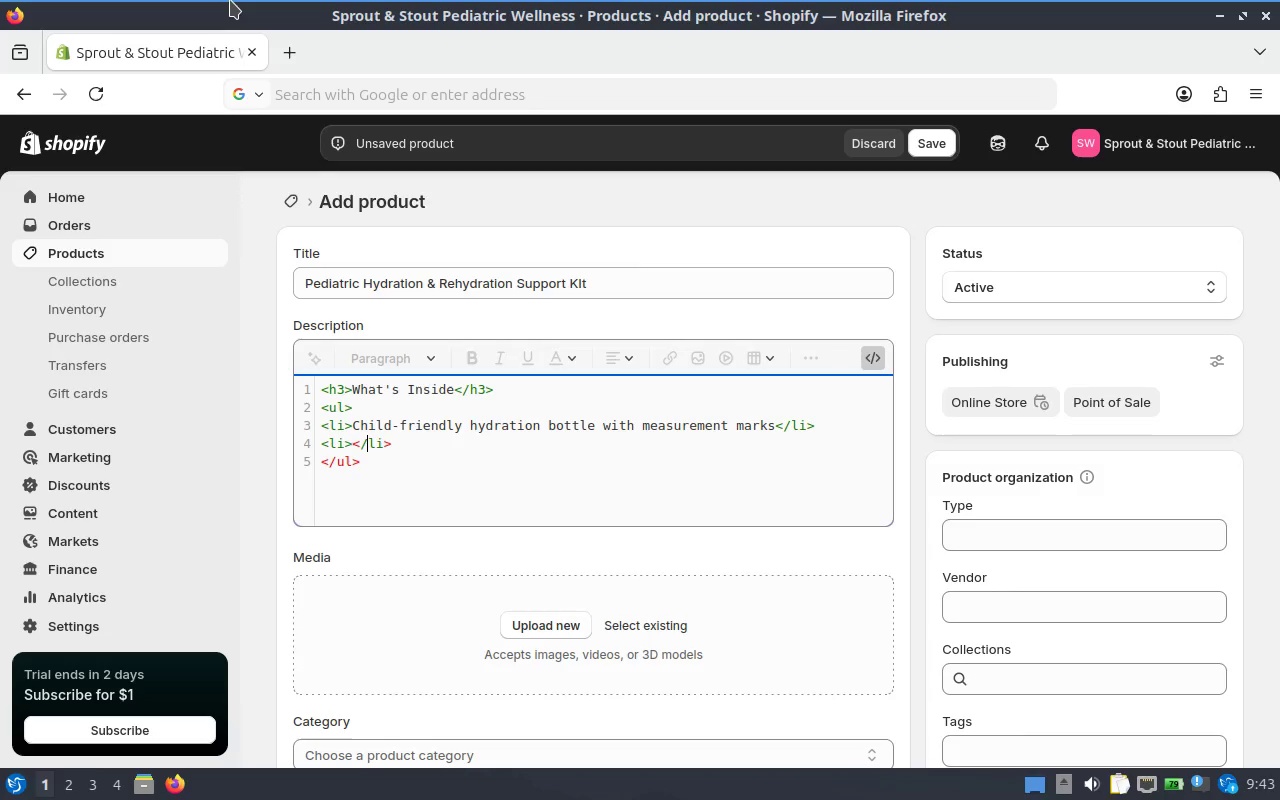 
key(ArrowLeft)
 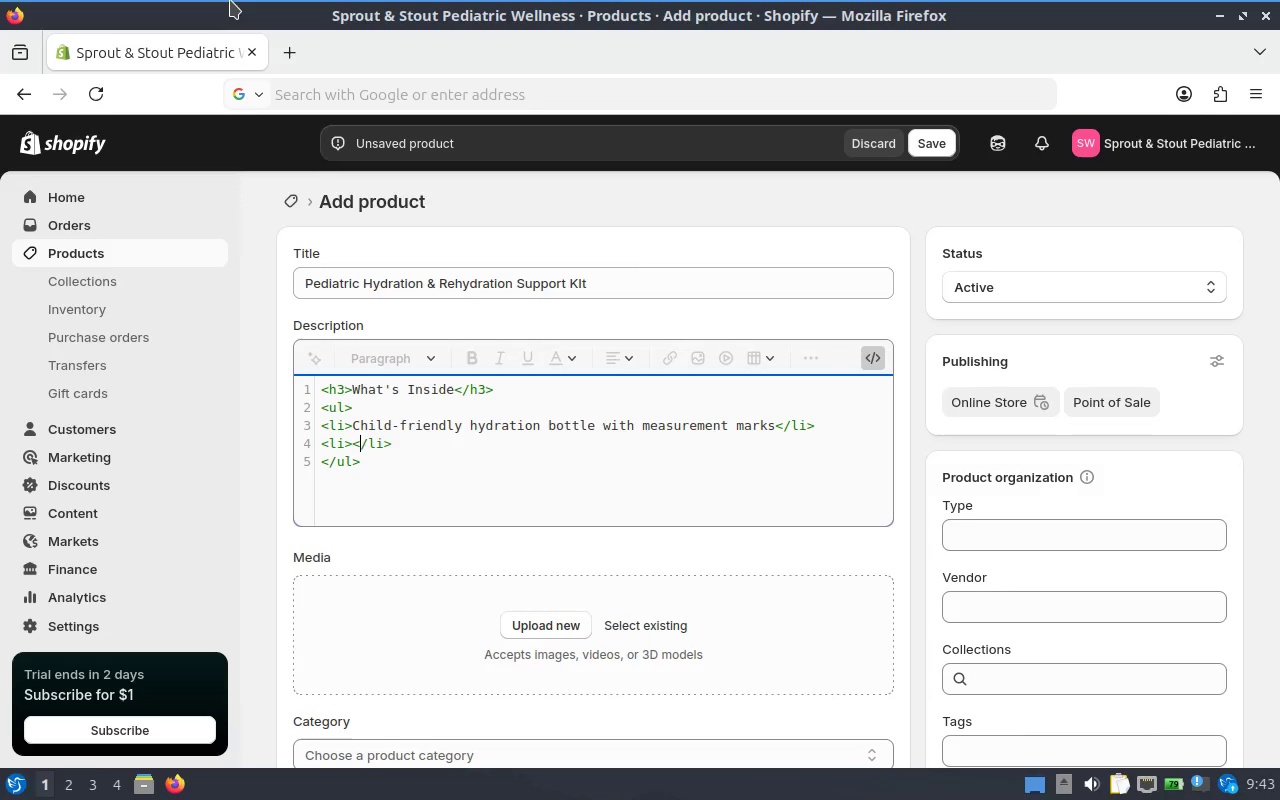 
key(ArrowLeft)
 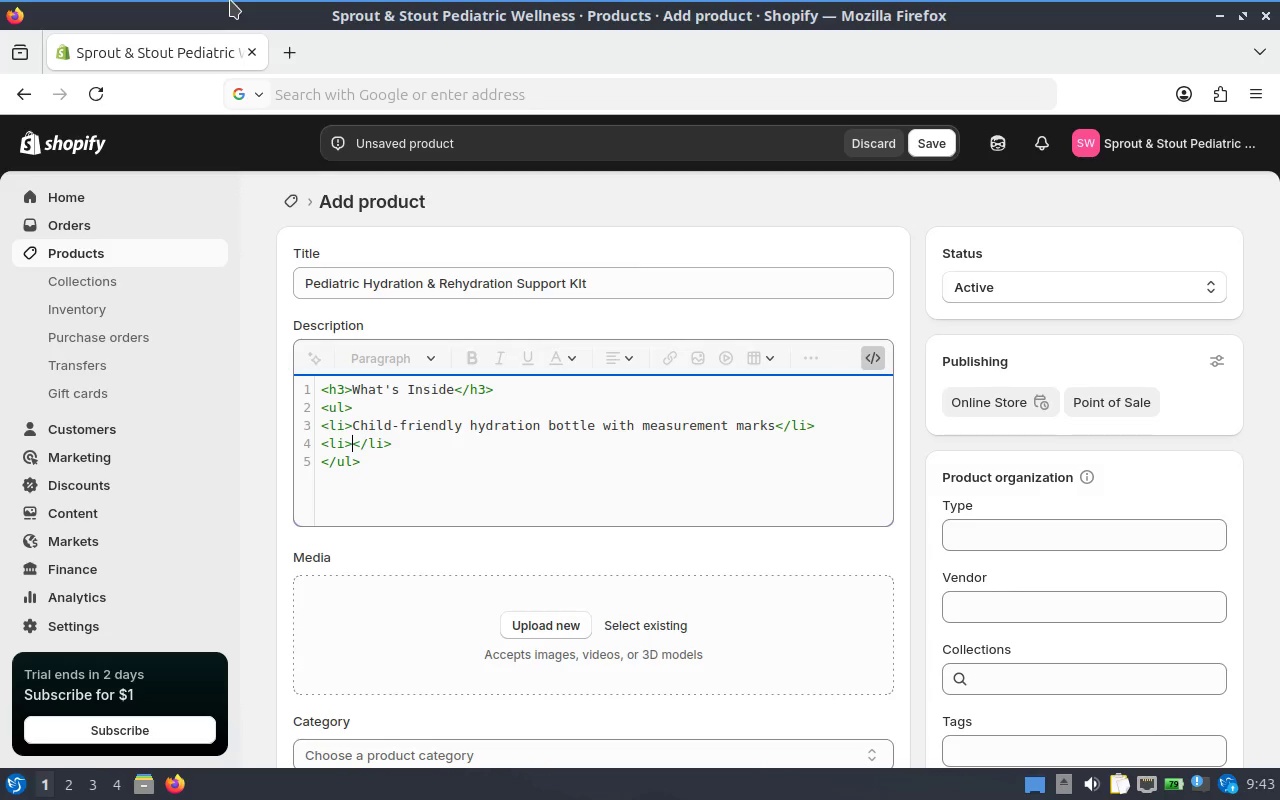 
wait(6.17)
 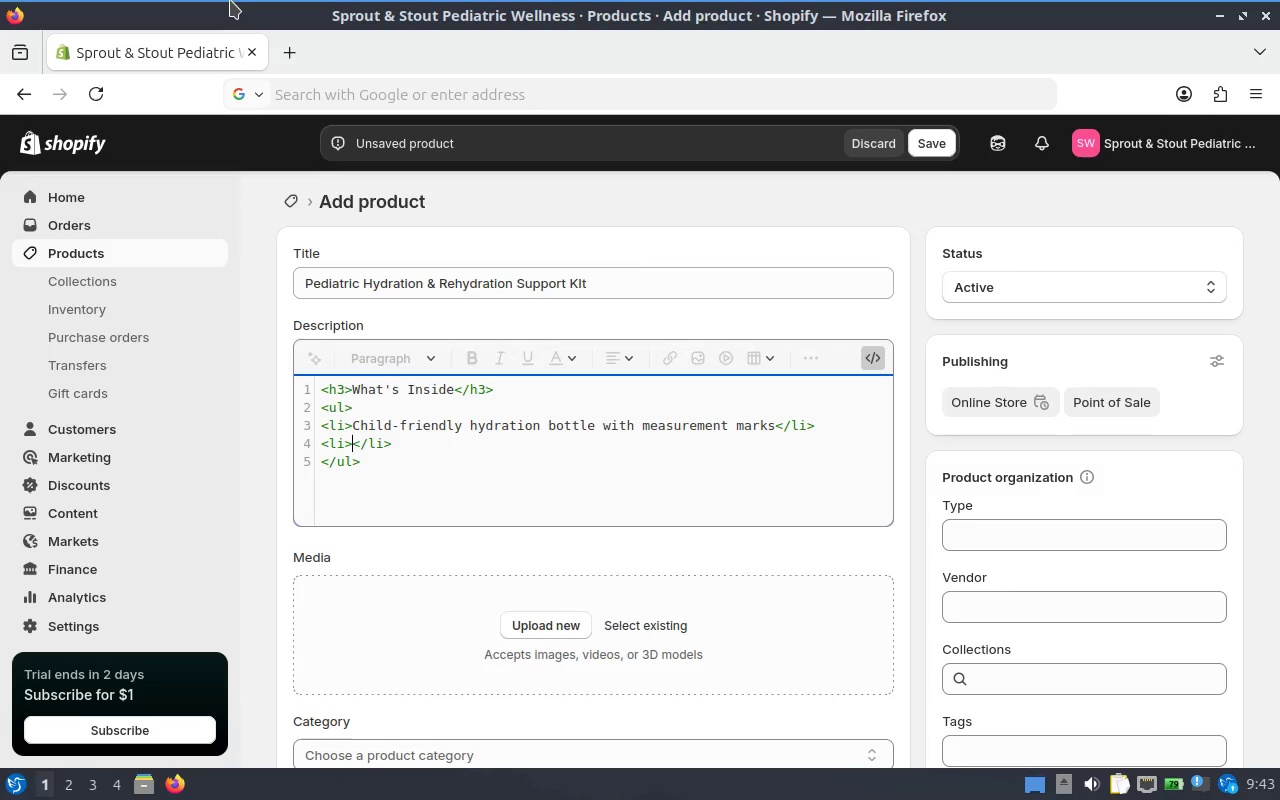 
type(Electrolyte )
 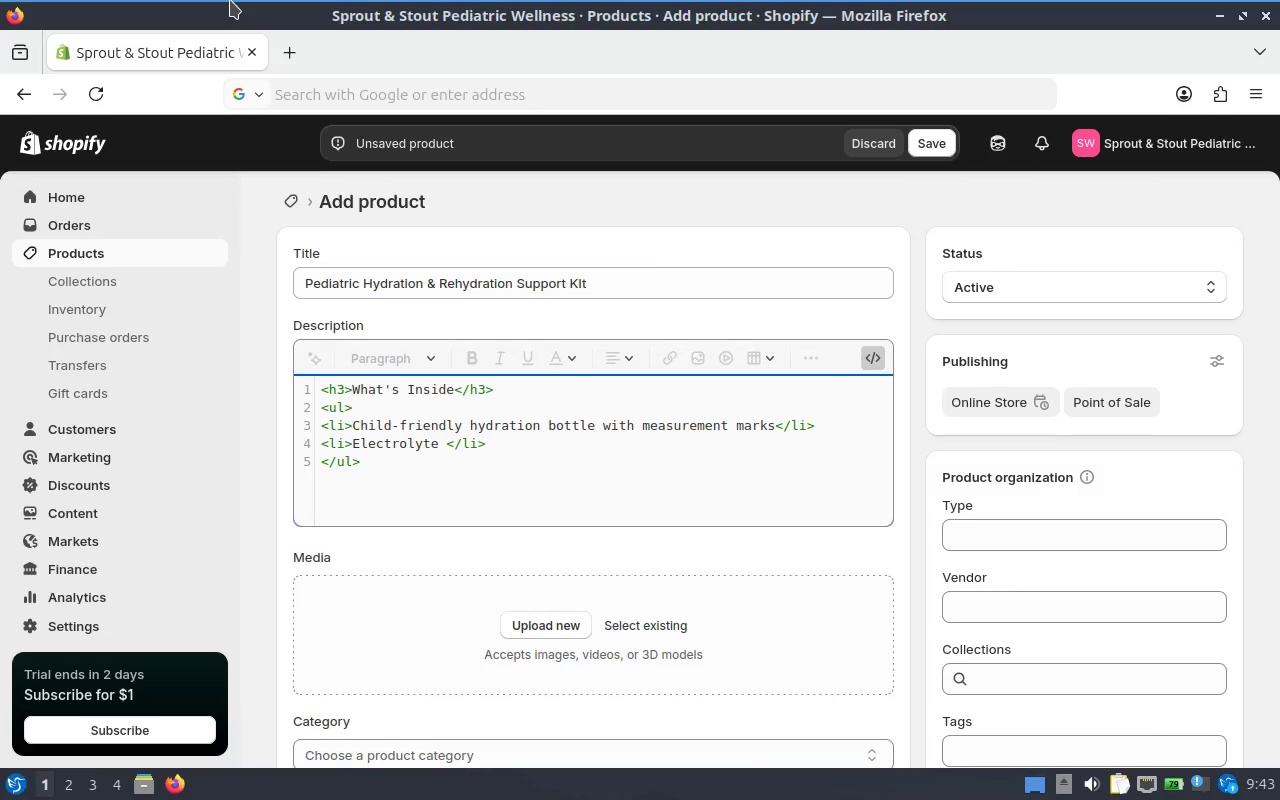 
wait(6.37)
 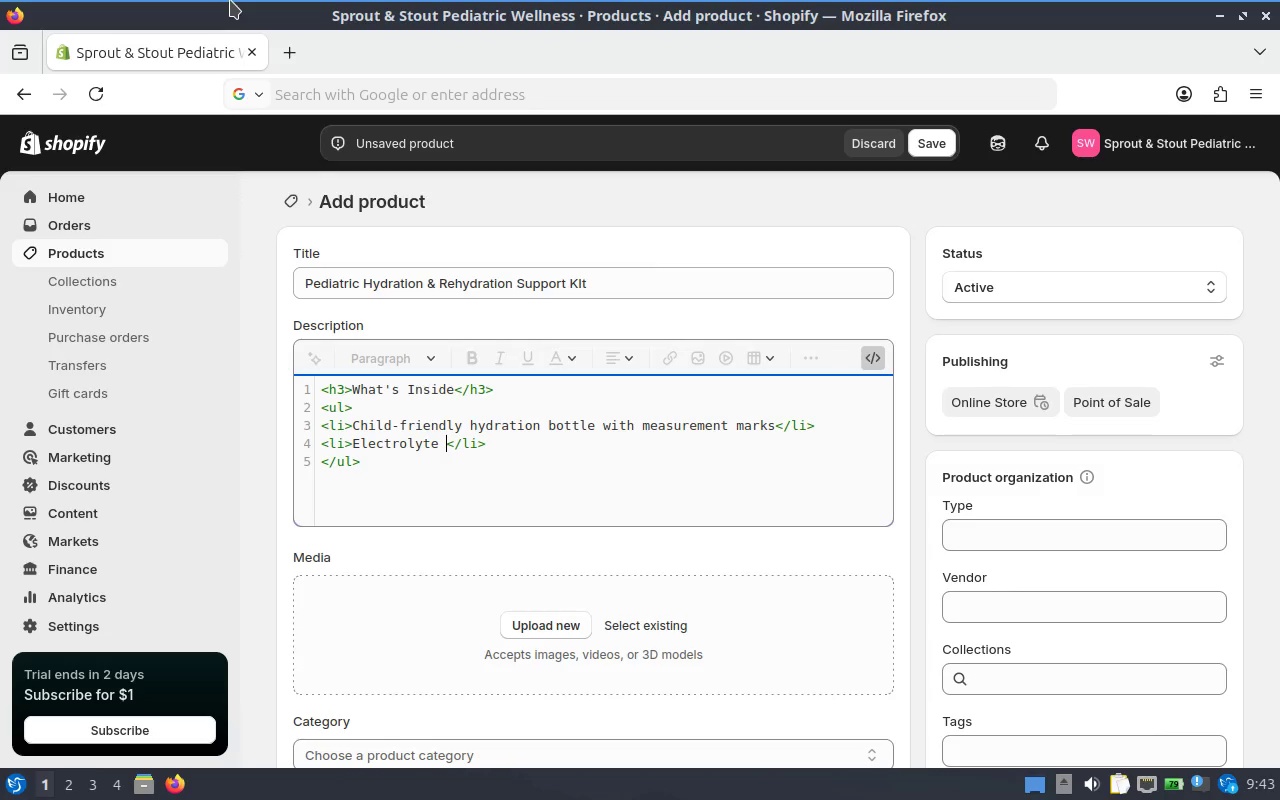 
type(tracking chart)
 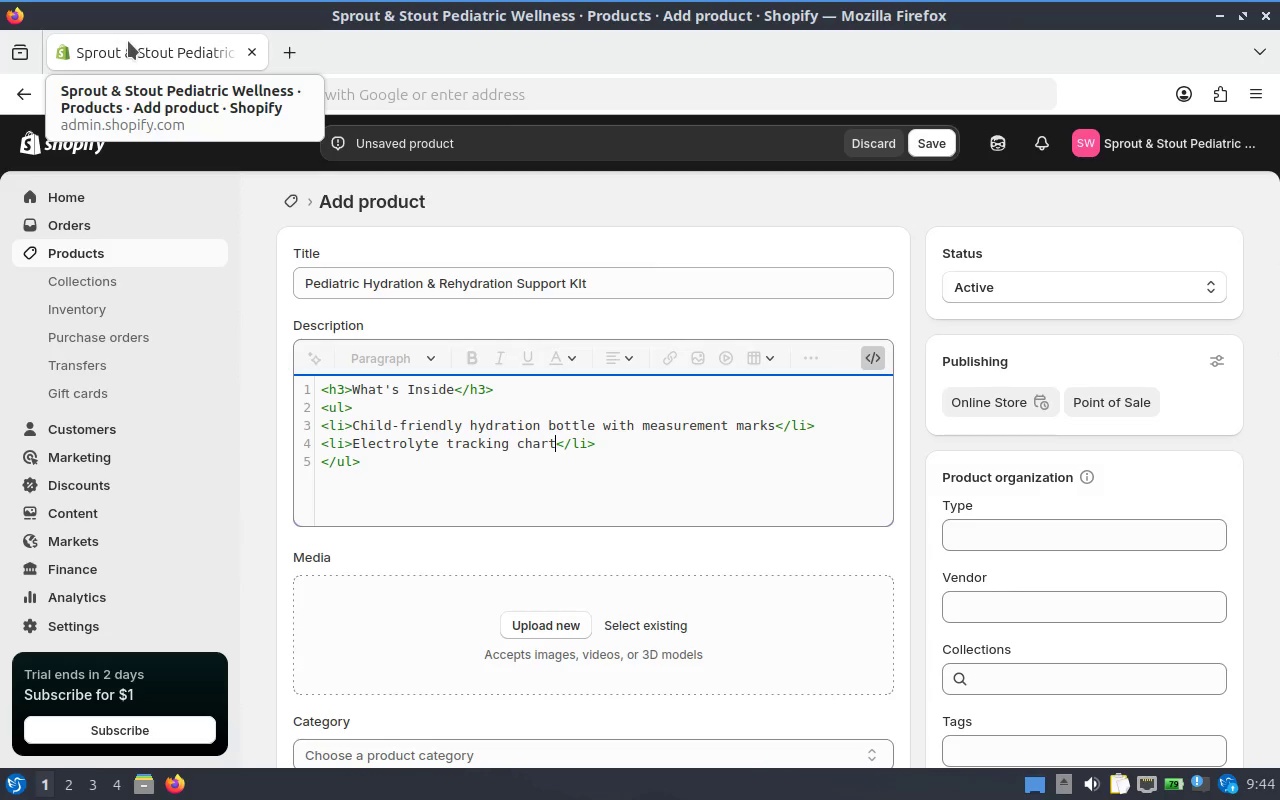 
wait(7.23)
 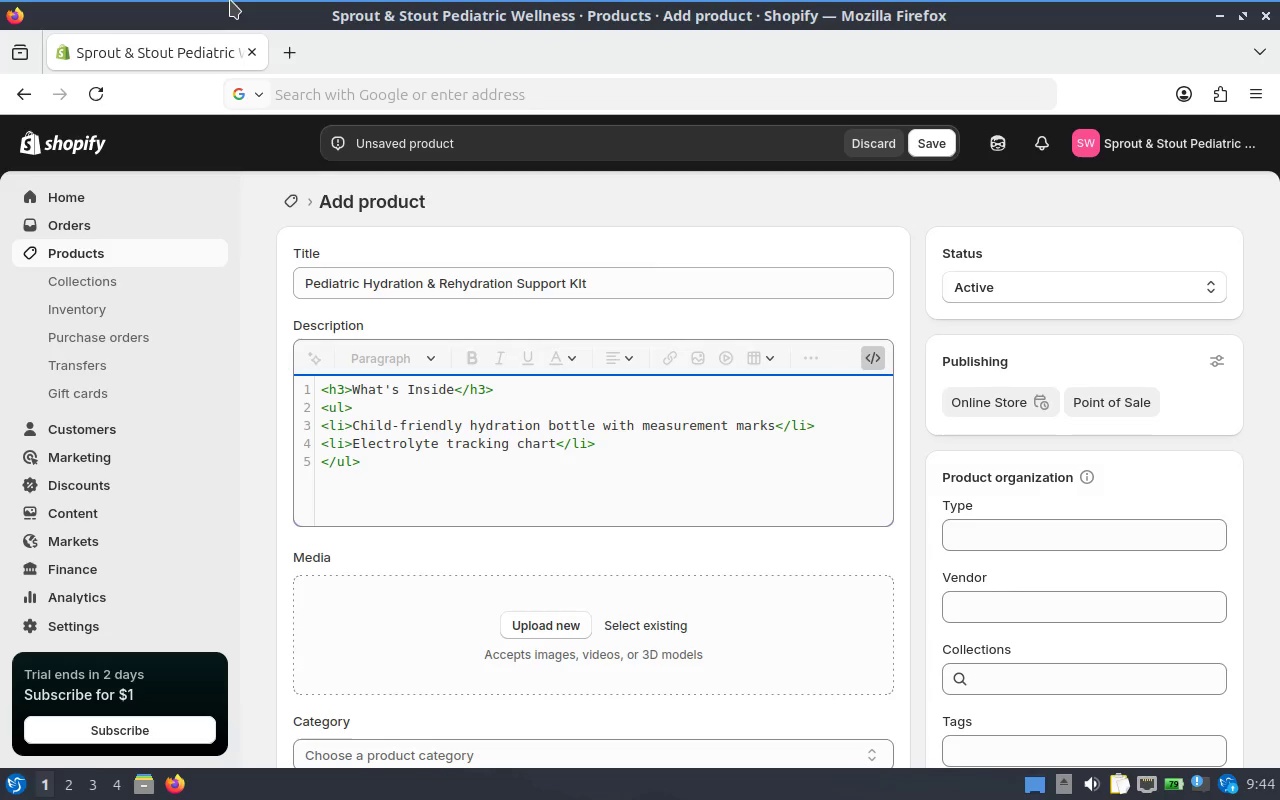 
type( for parents)
 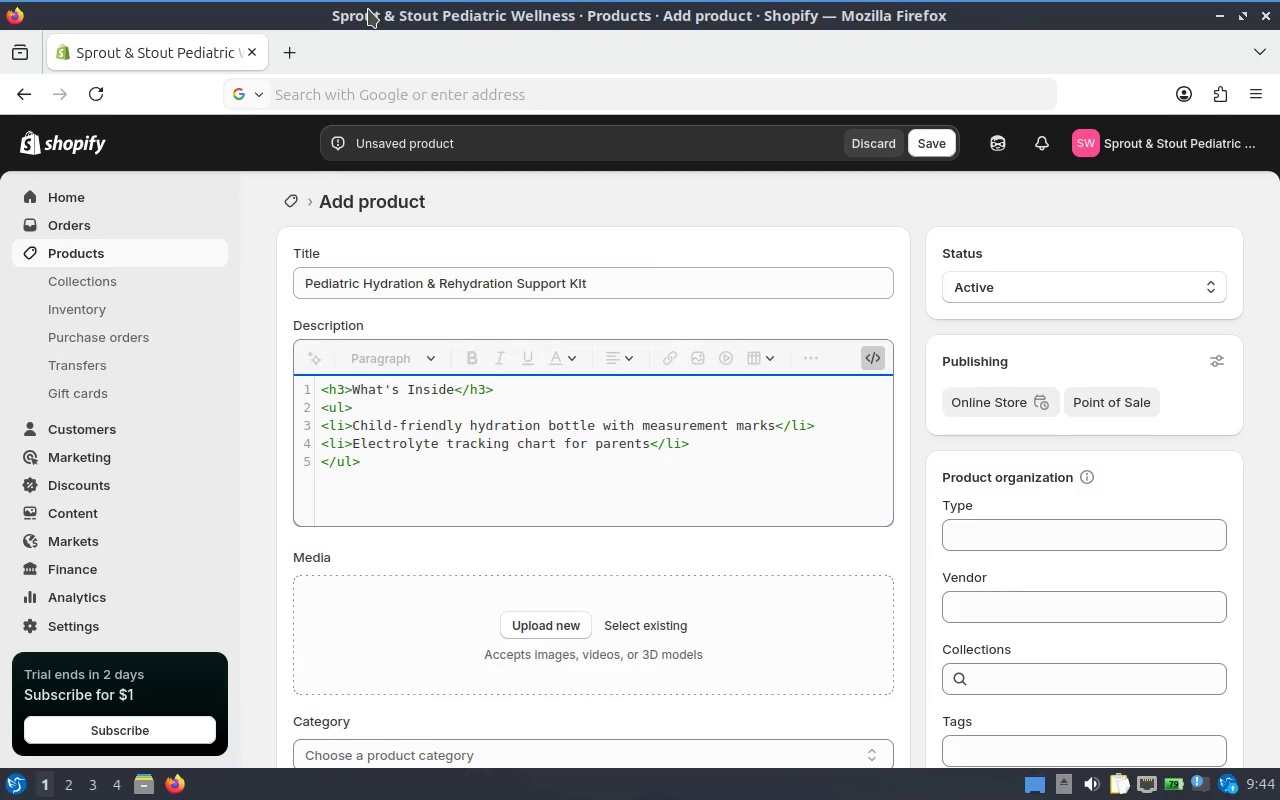 
left_click([747, 445])
 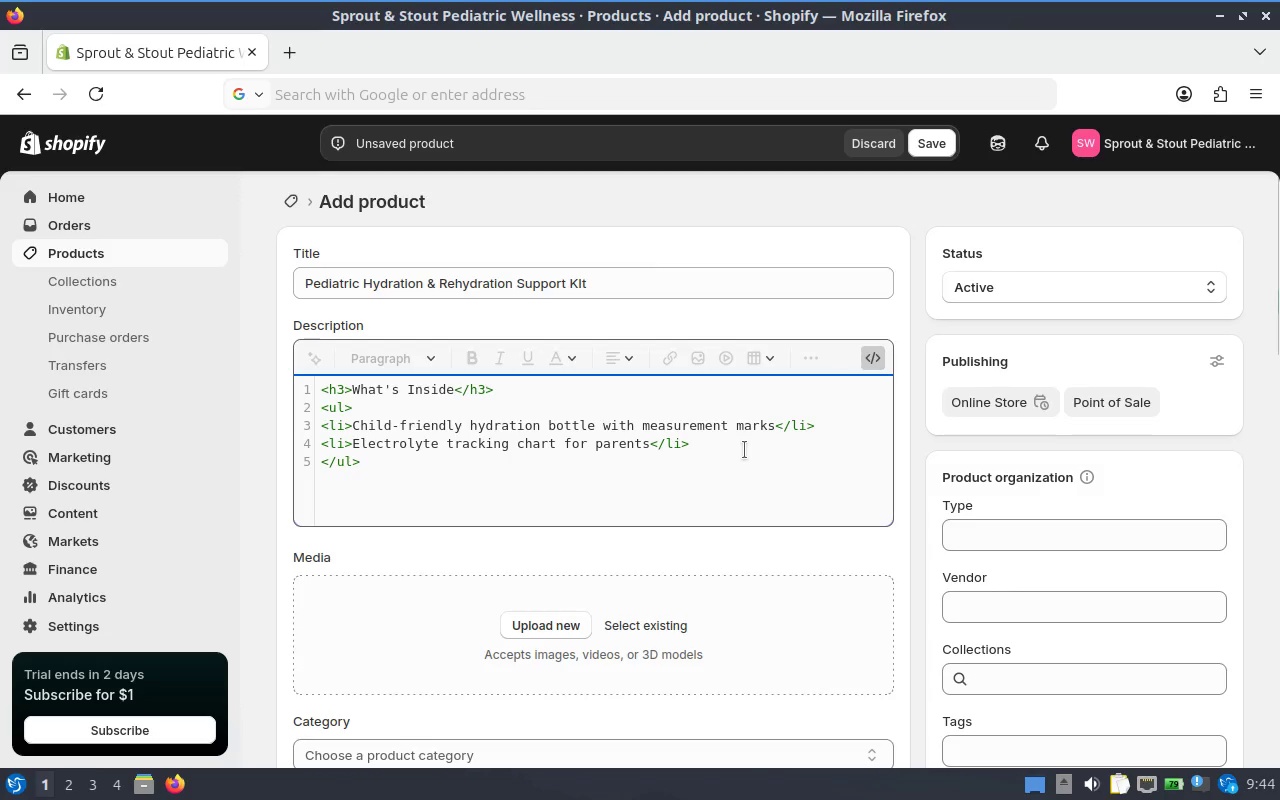 
key(Enter)
 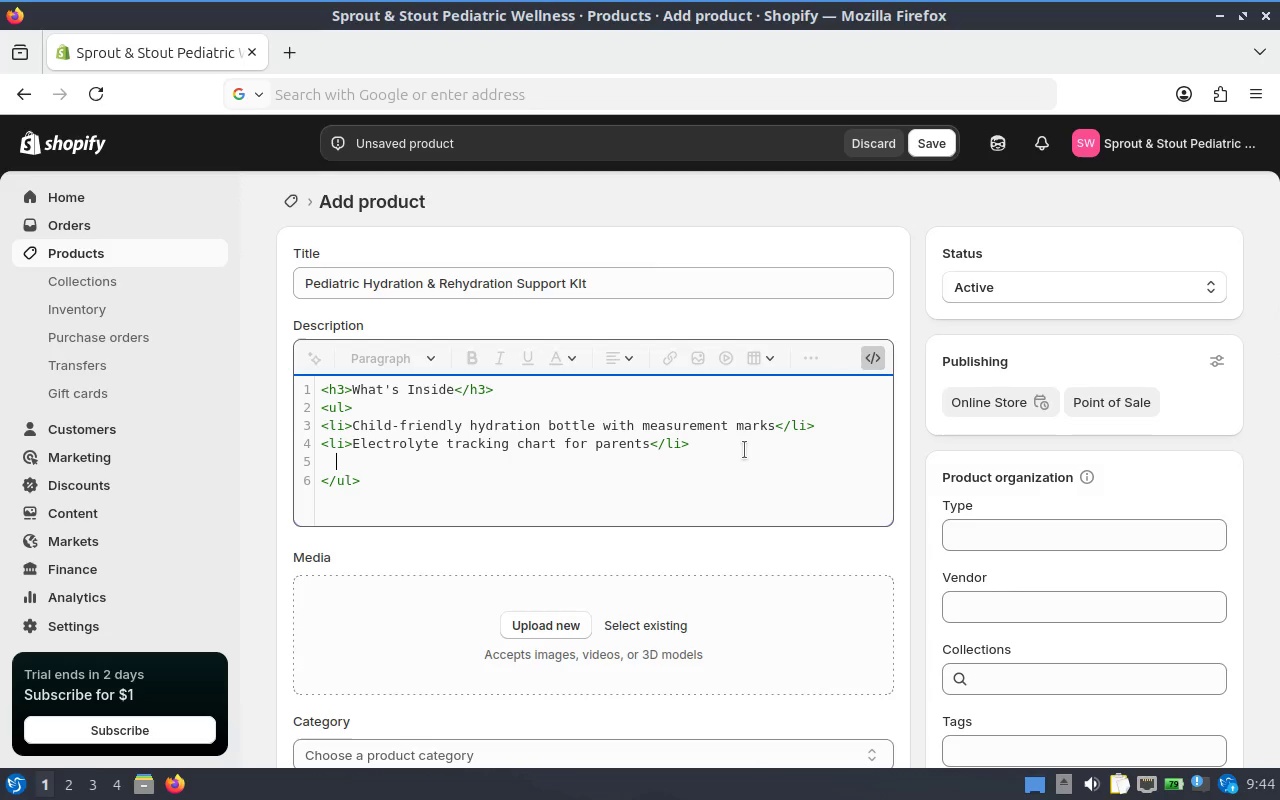 
type(<)
key(Backspace)
key(Backspace)
type(<li><li>)
 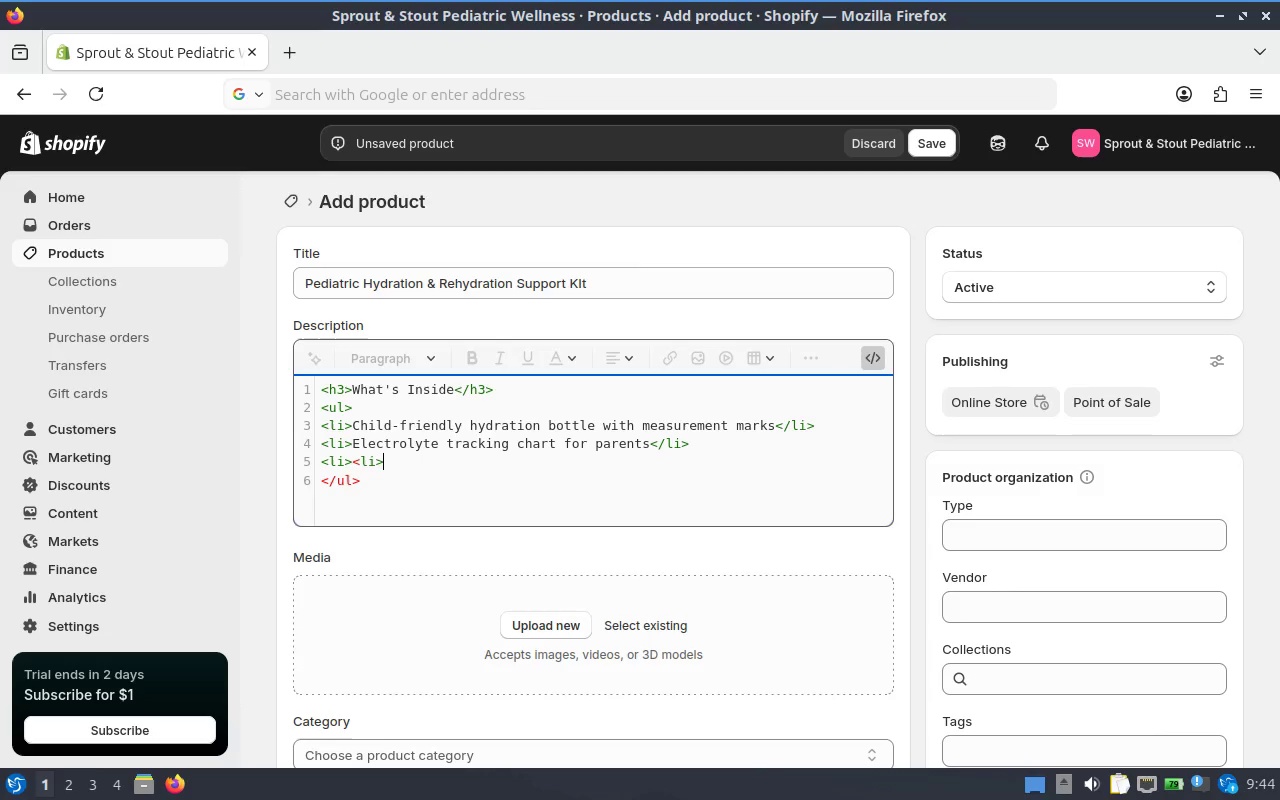 
key(ArrowLeft)
 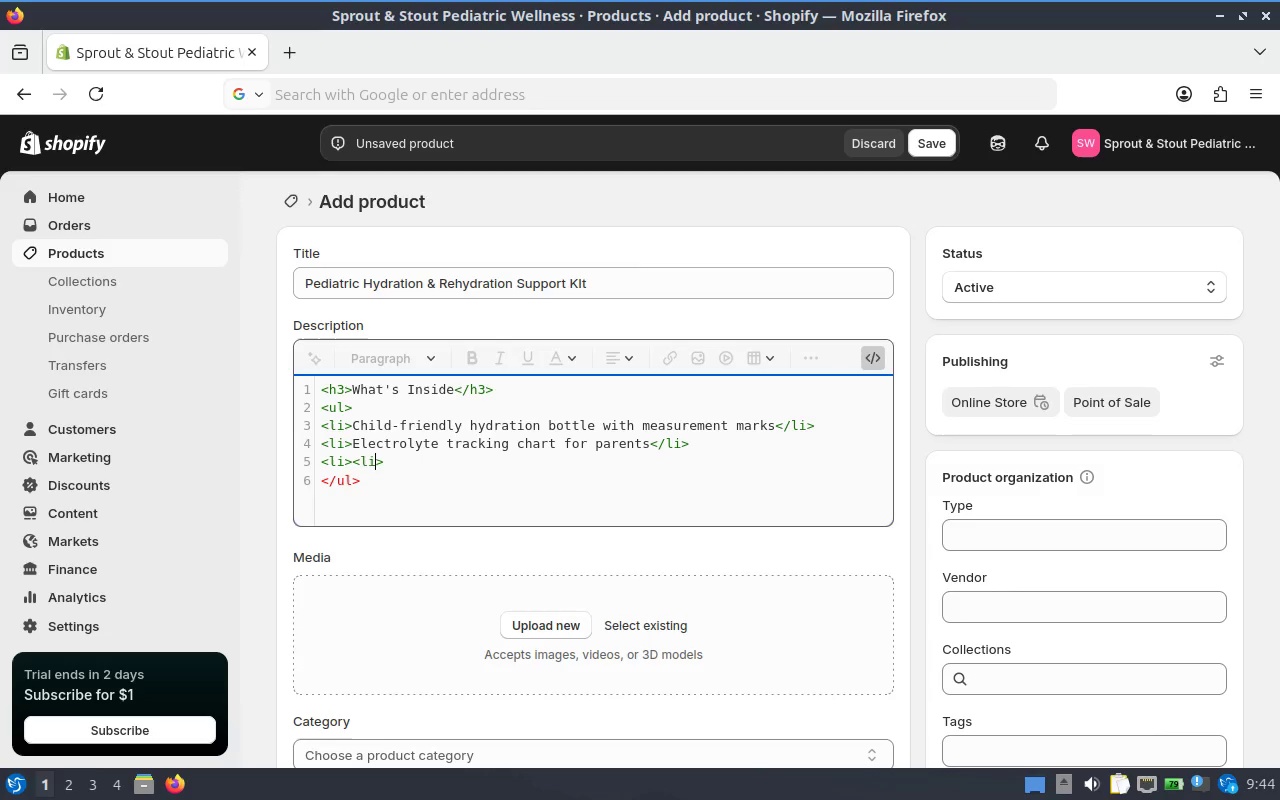 
key(ArrowLeft)
 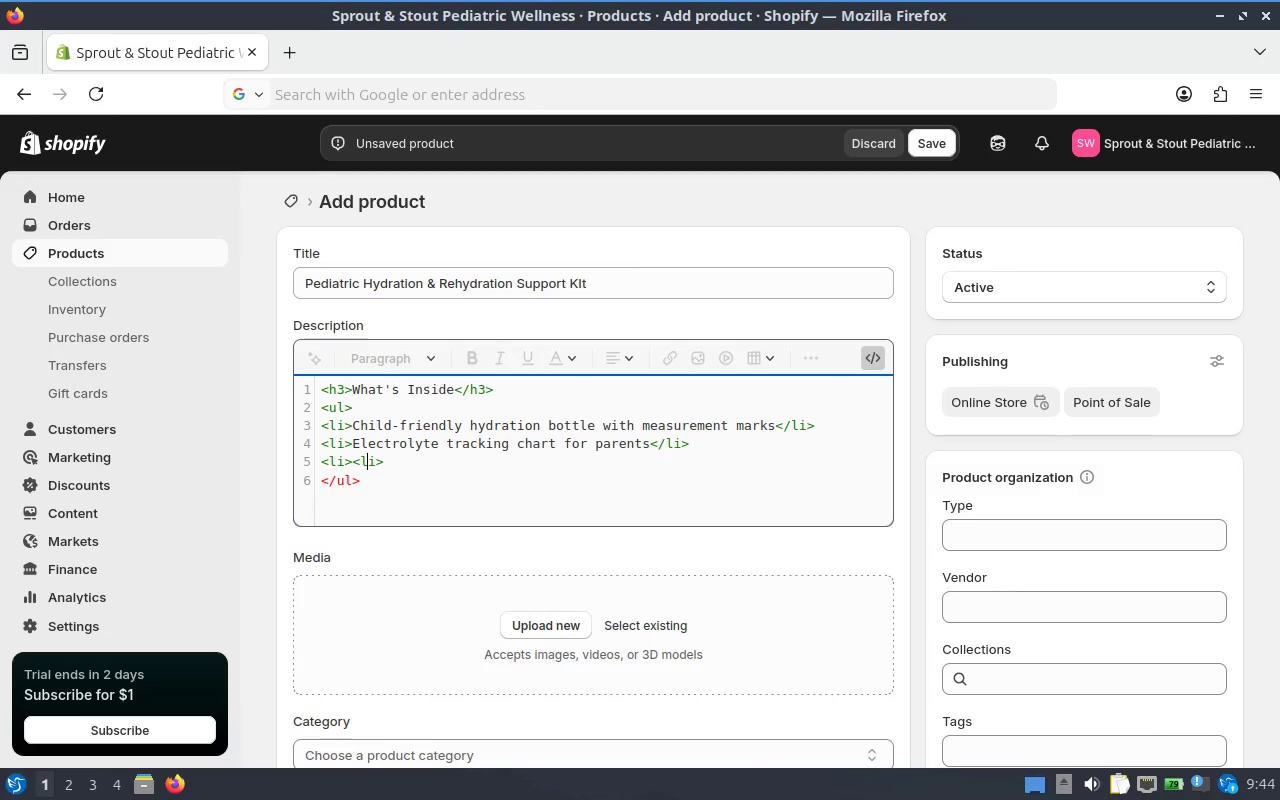 
key(ArrowLeft)
 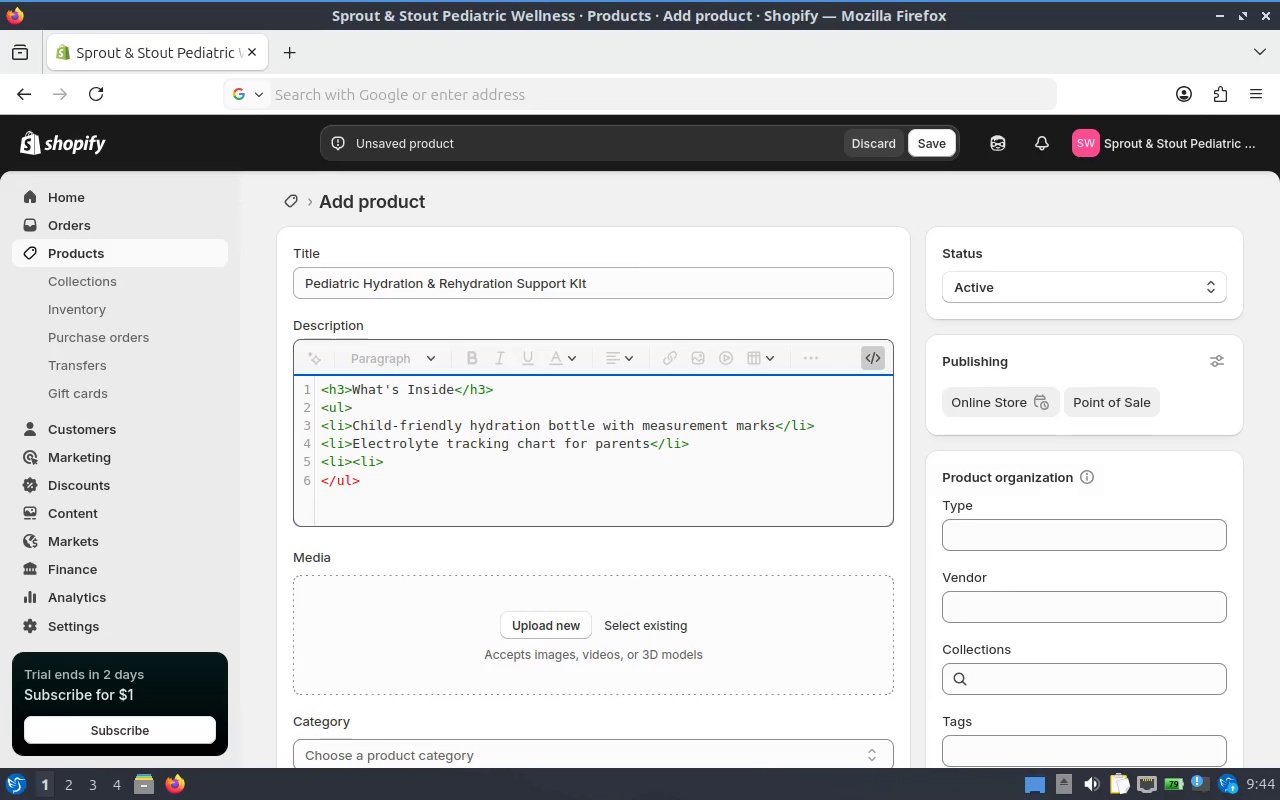 
key(Slash)
 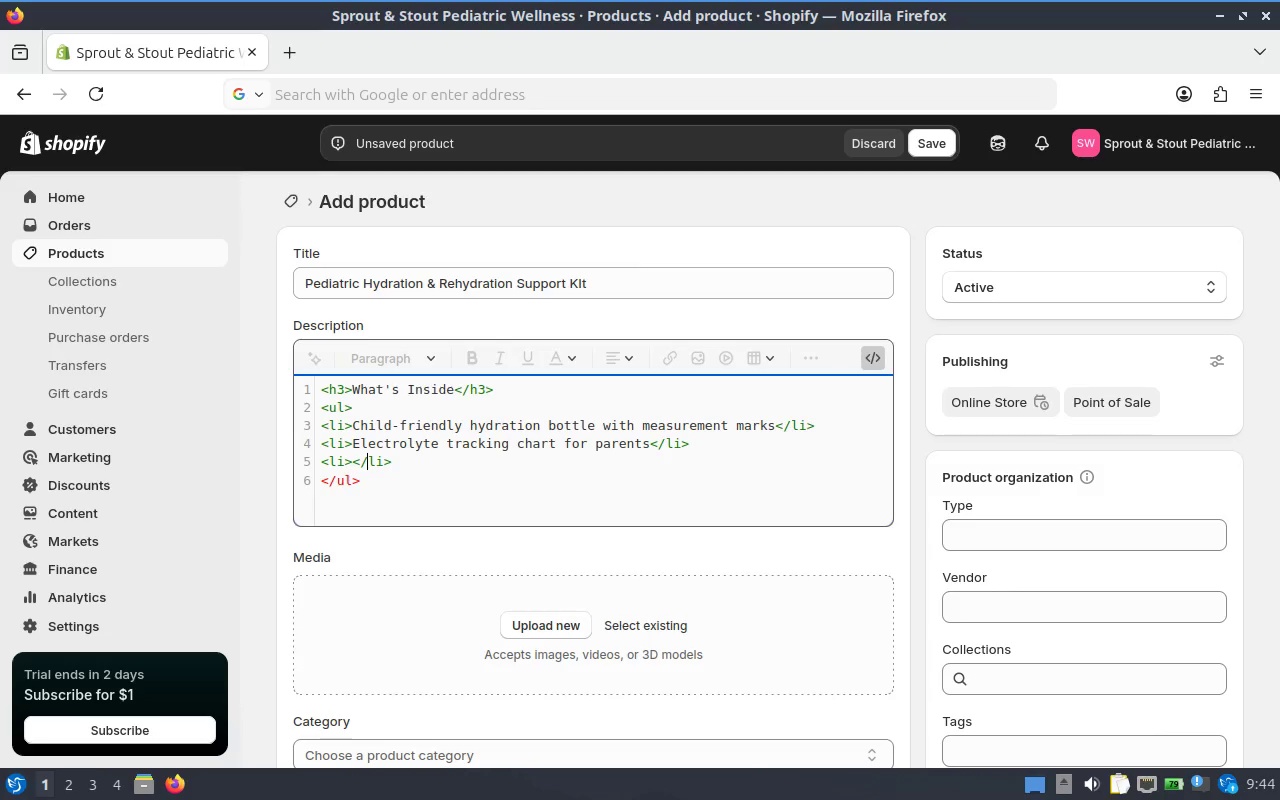 
key(ArrowLeft)
 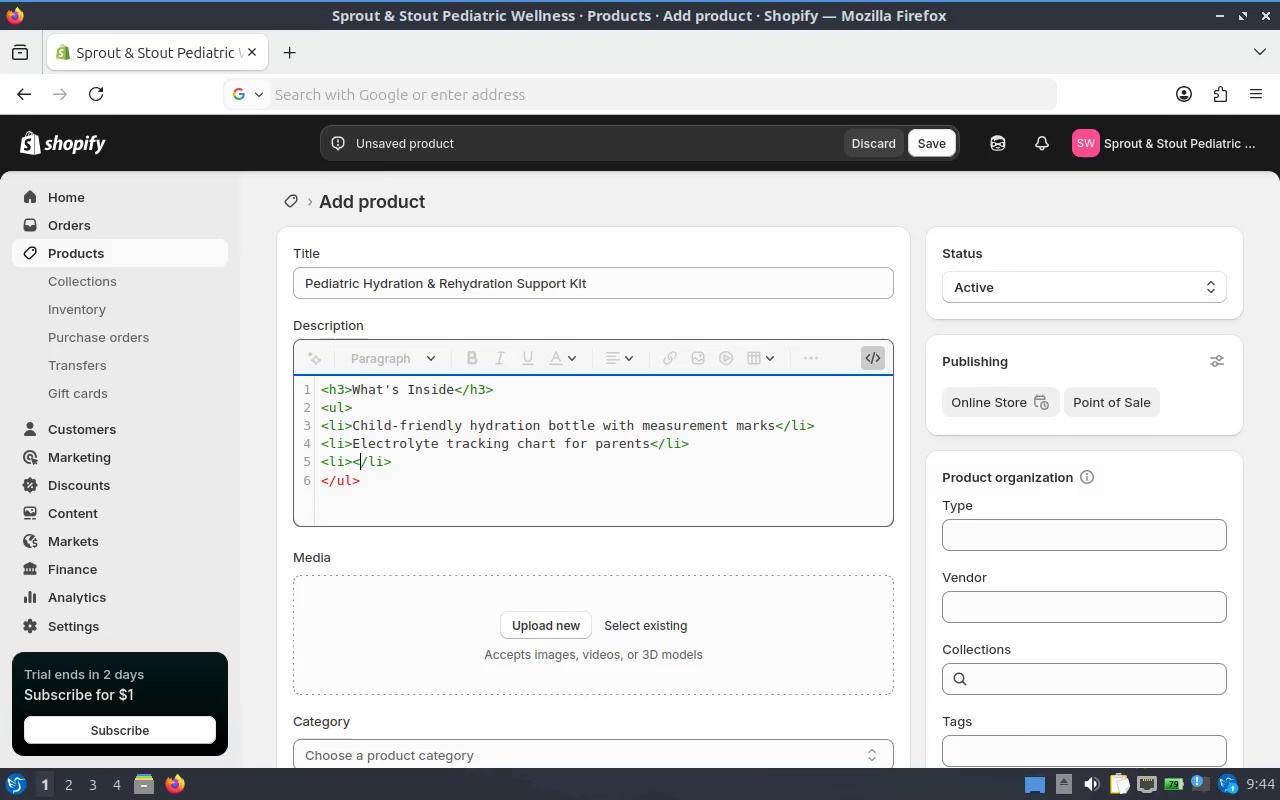 
key(ArrowLeft)
 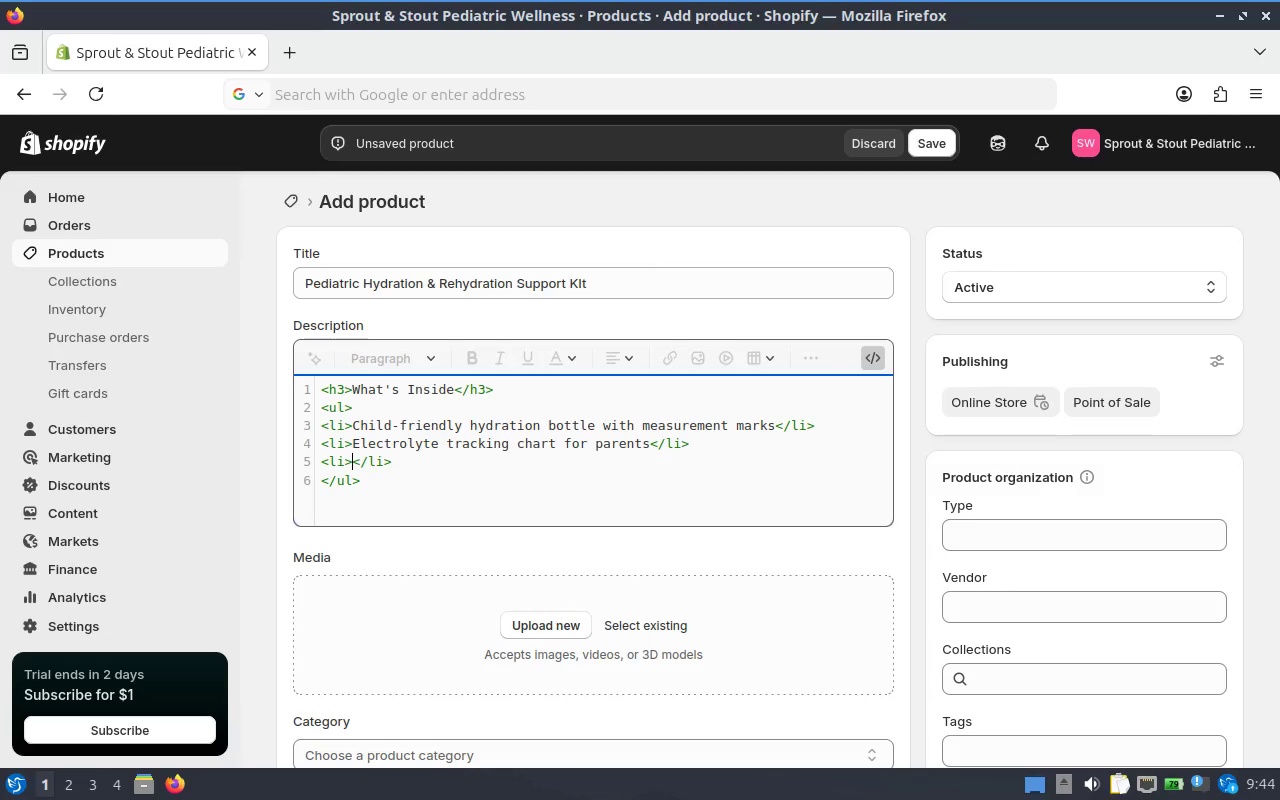 
key(ArrowRight)
 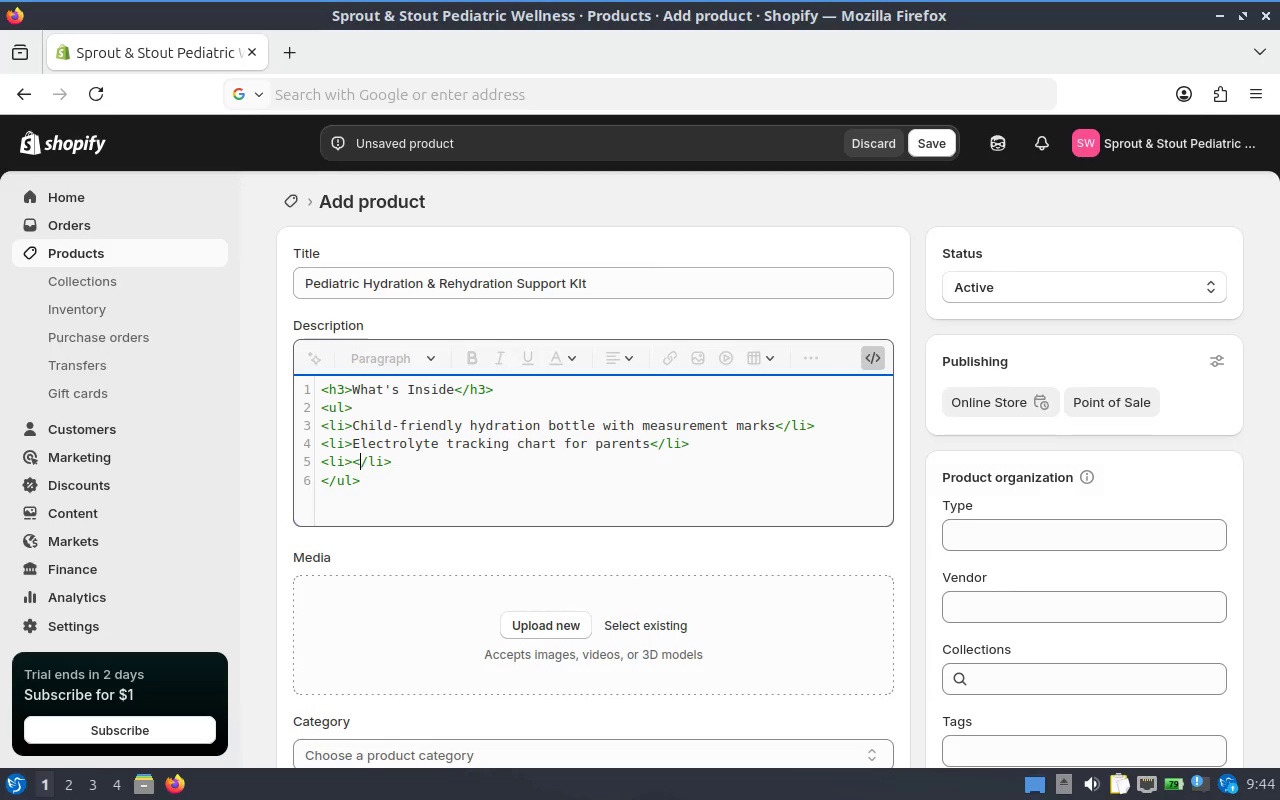 
key(ArrowLeft)
 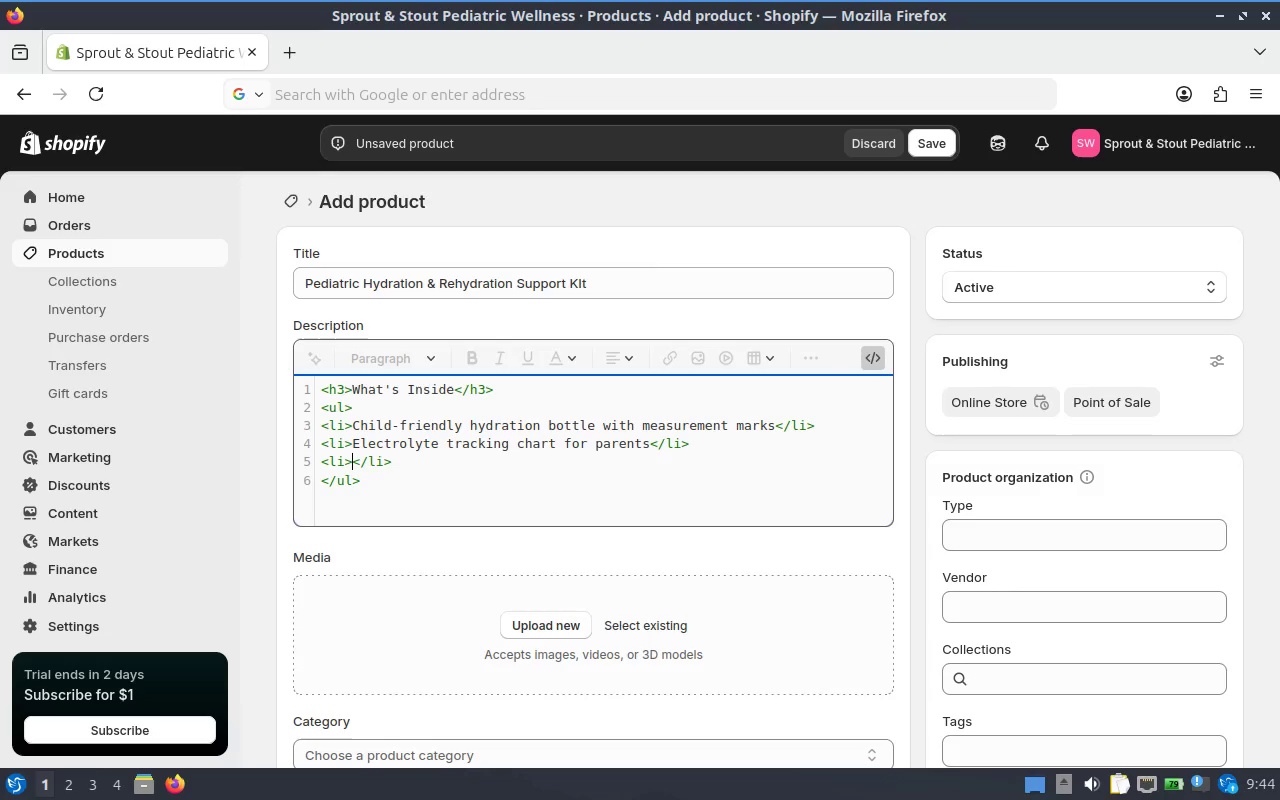 
key(Enter)
 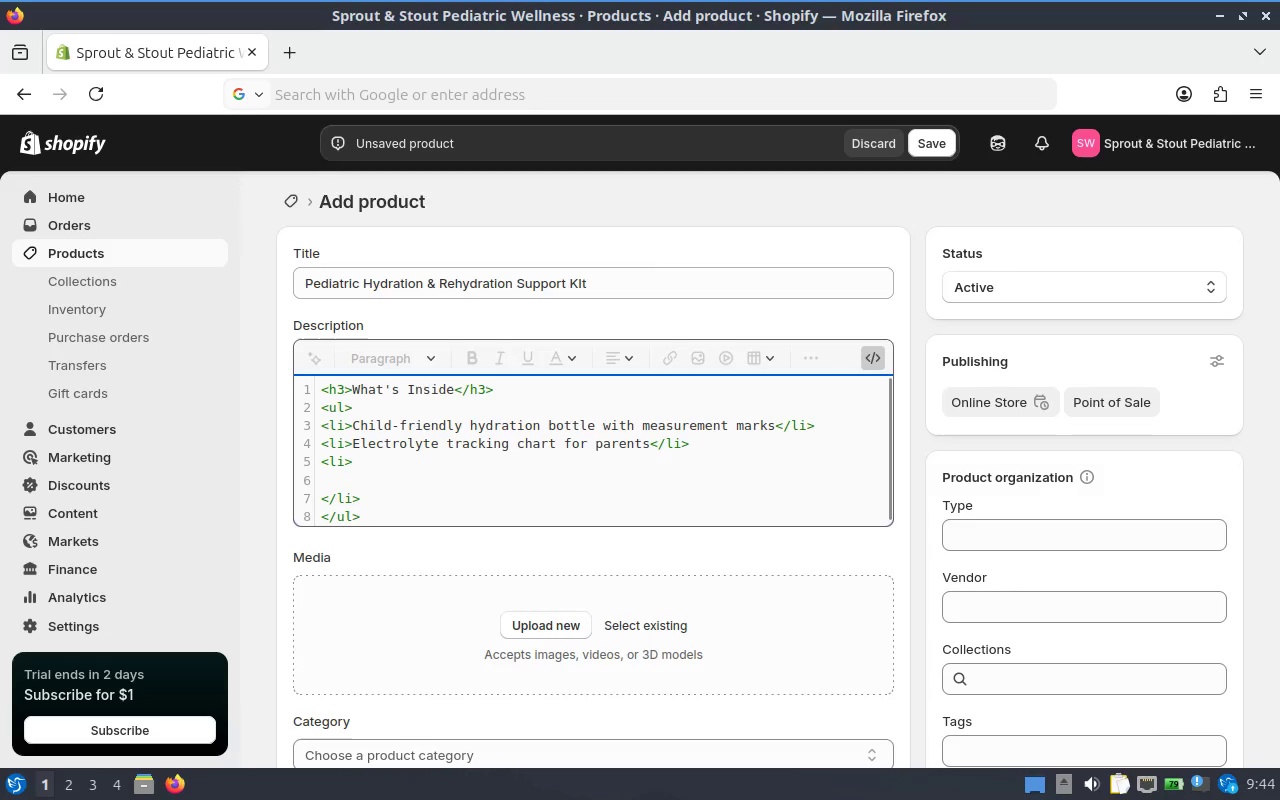 
key(Control+Z)
 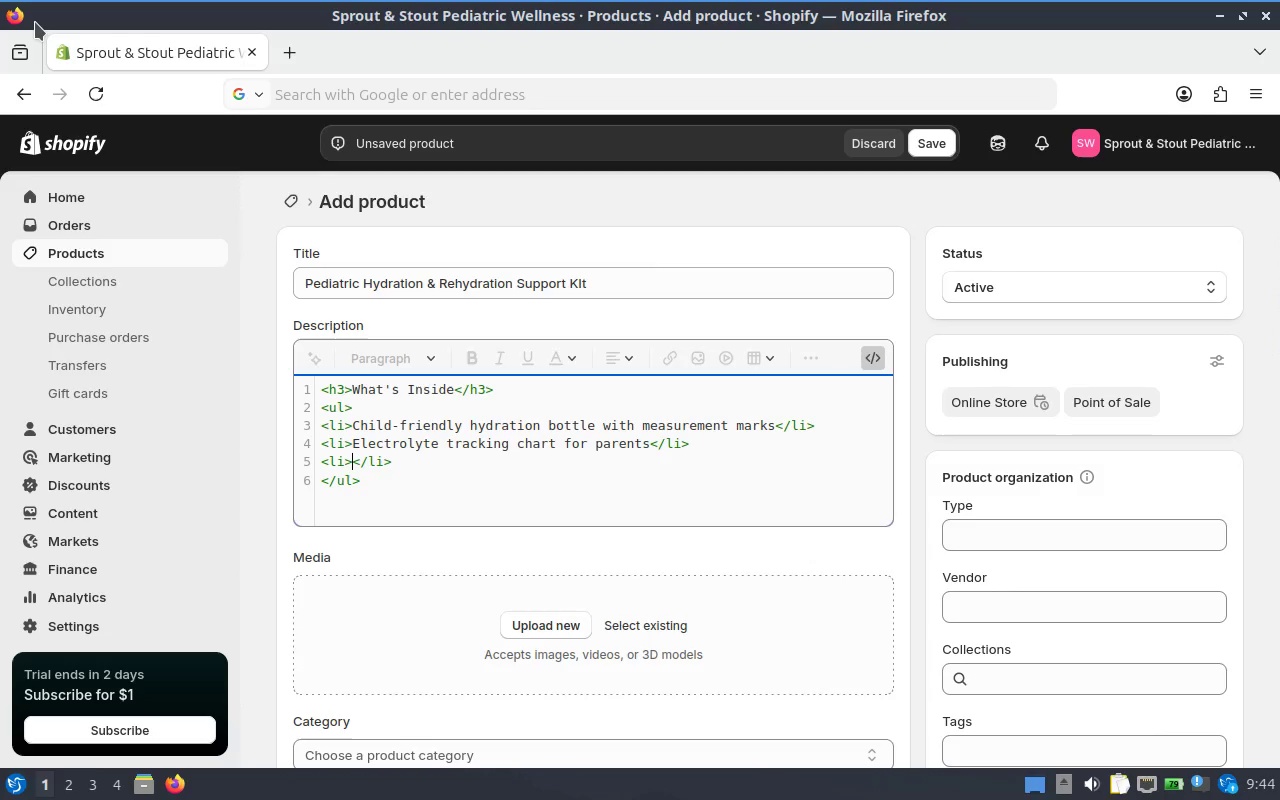 
wait(7.33)
 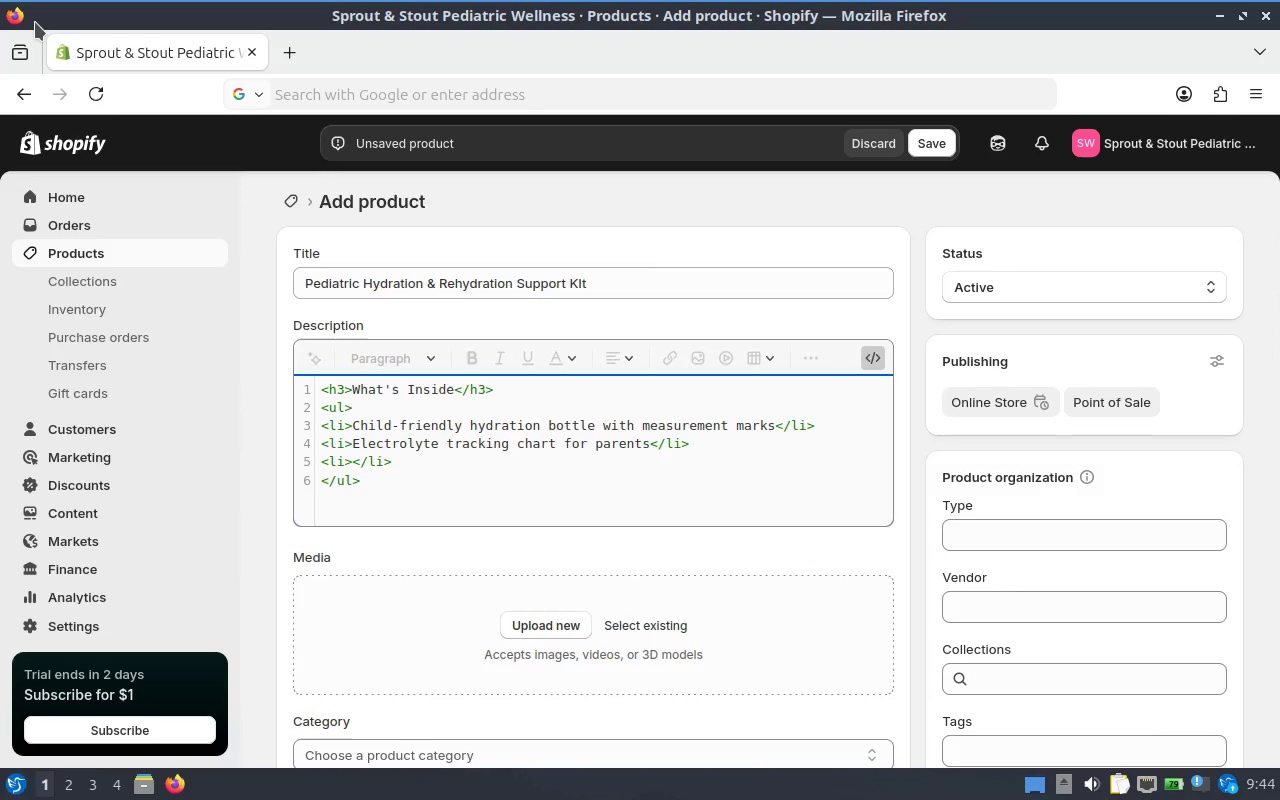 
type(Soft spoon and medical t)
key(Backspace)
type(drop)
key(Backspace)
type(pper set)
 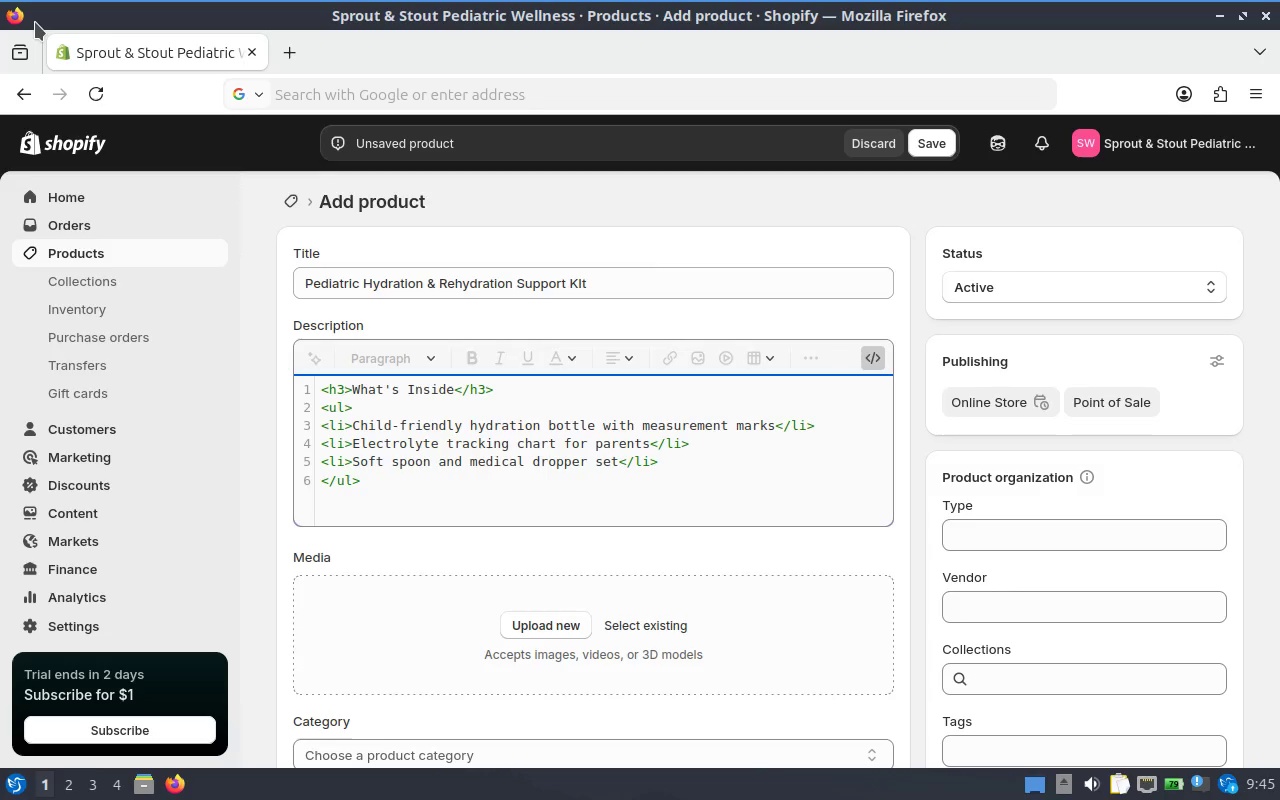 
wait(6.21)
 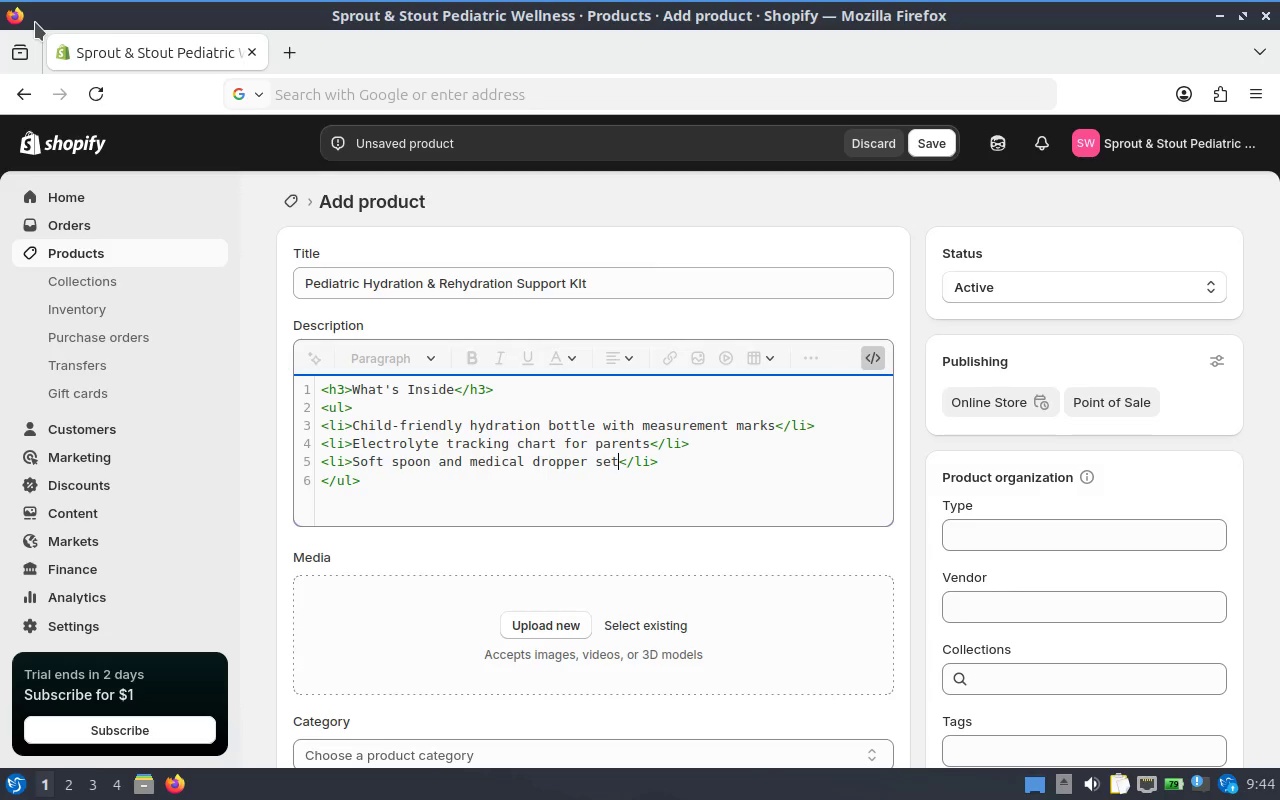 
hold_key(key=ArrowLeft, duration=0.79)
 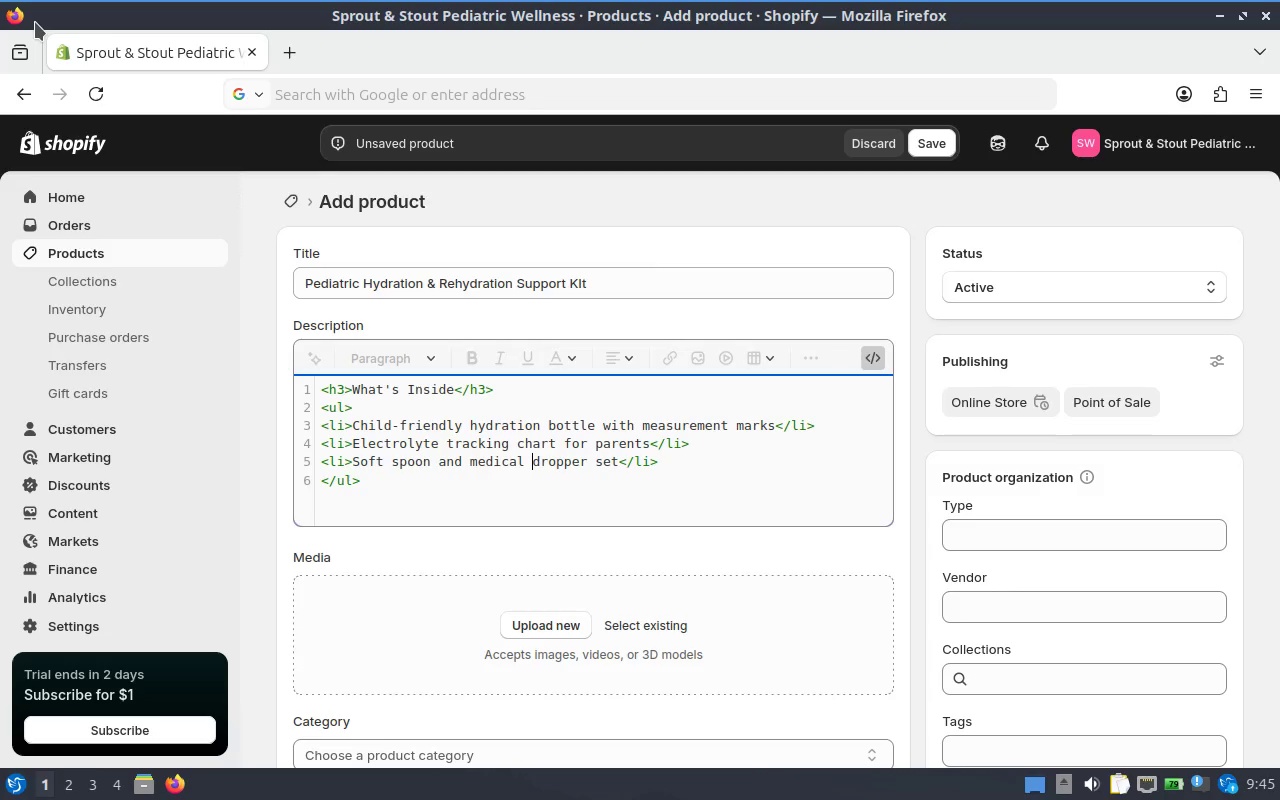 
key(ArrowLeft)
 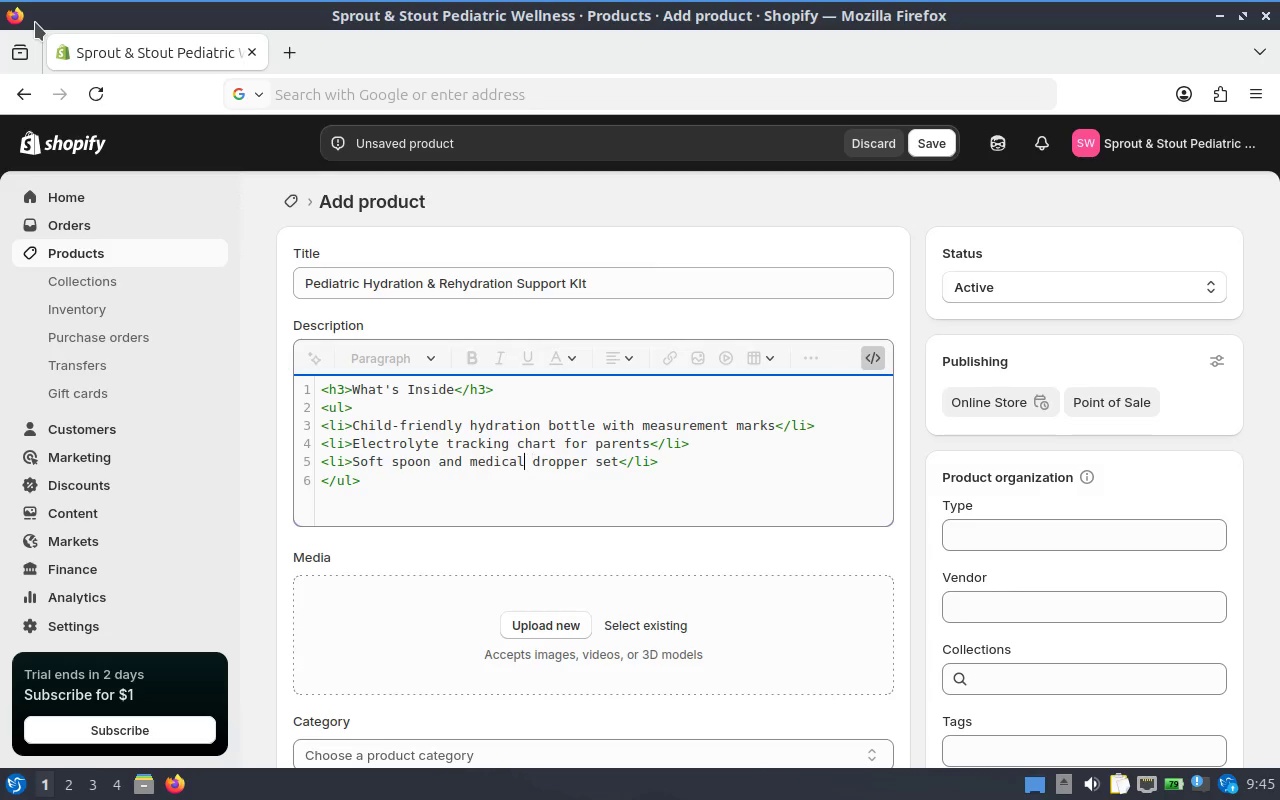 
key(ArrowLeft)
 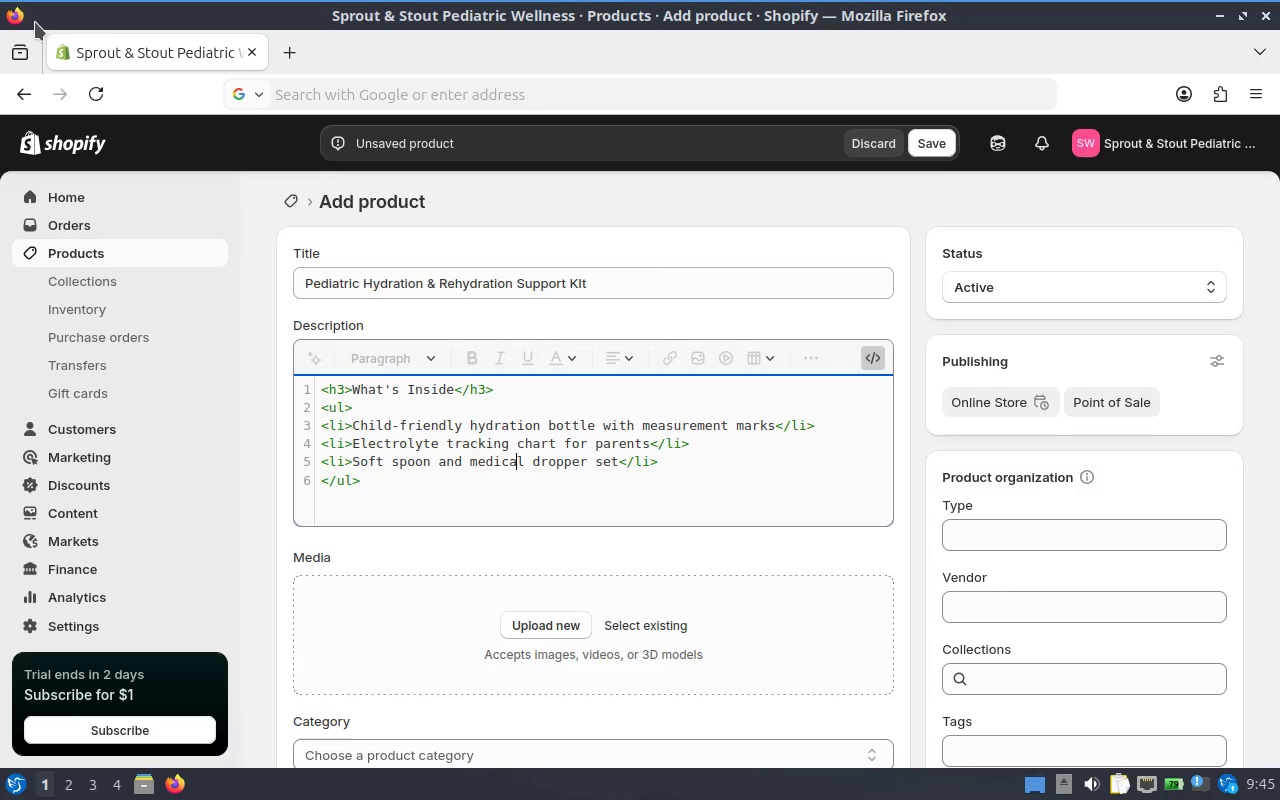 
key(ArrowRight)
 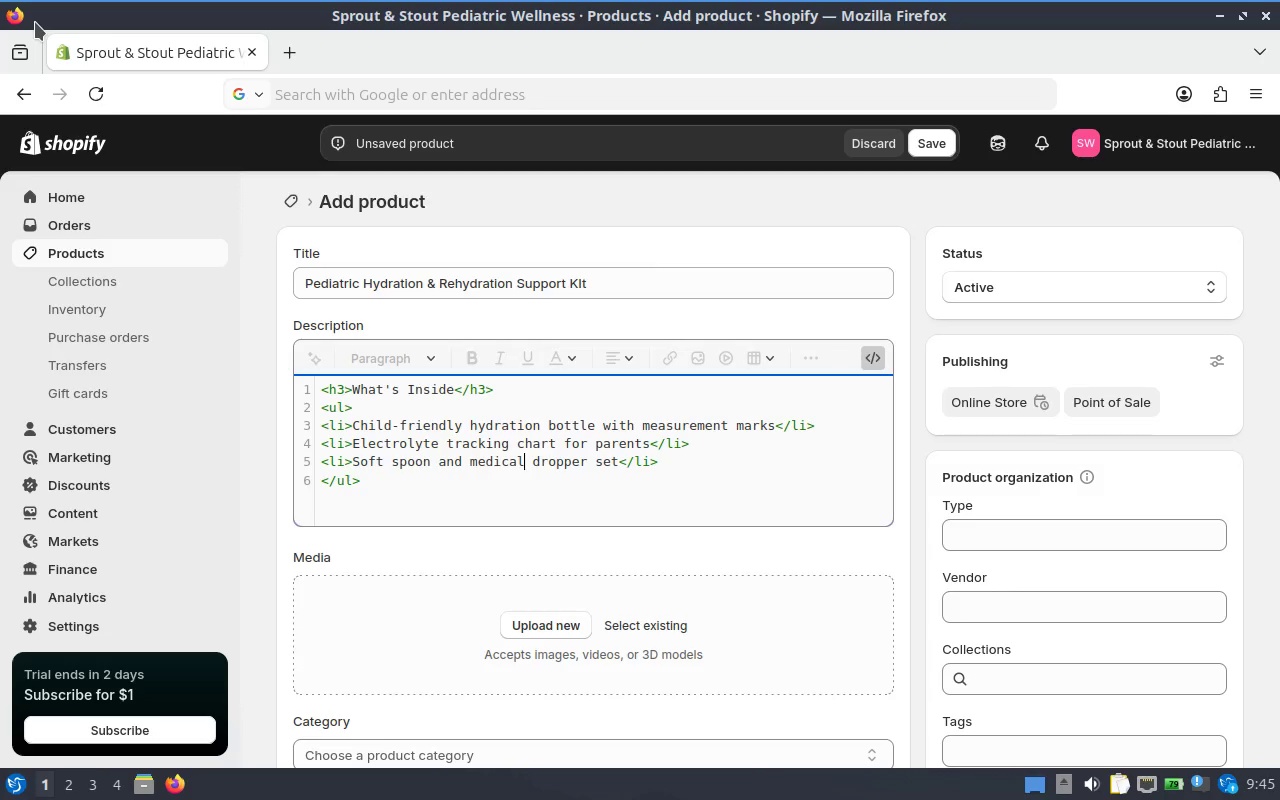 
key(Backspace)
key(Backspace)
type(ine)
 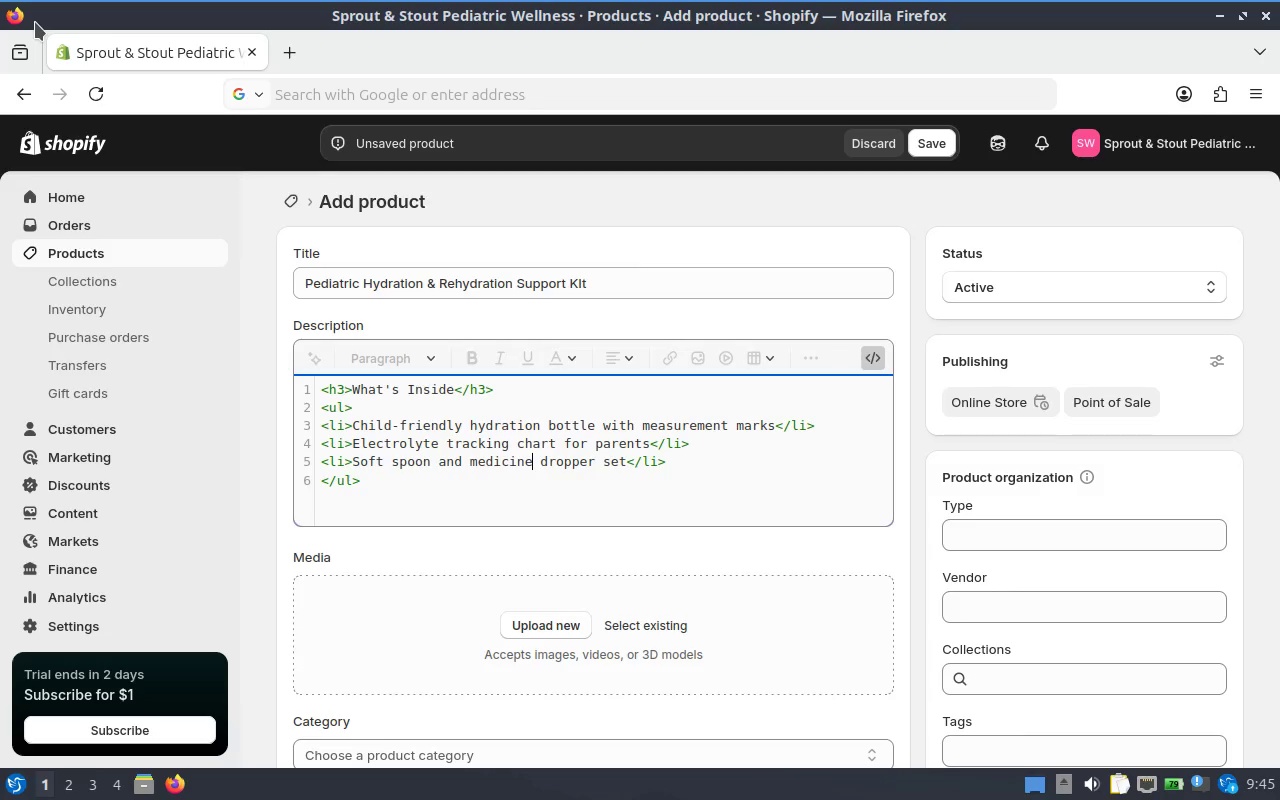 
hold_key(key=ArrowRight, duration=0.92)
 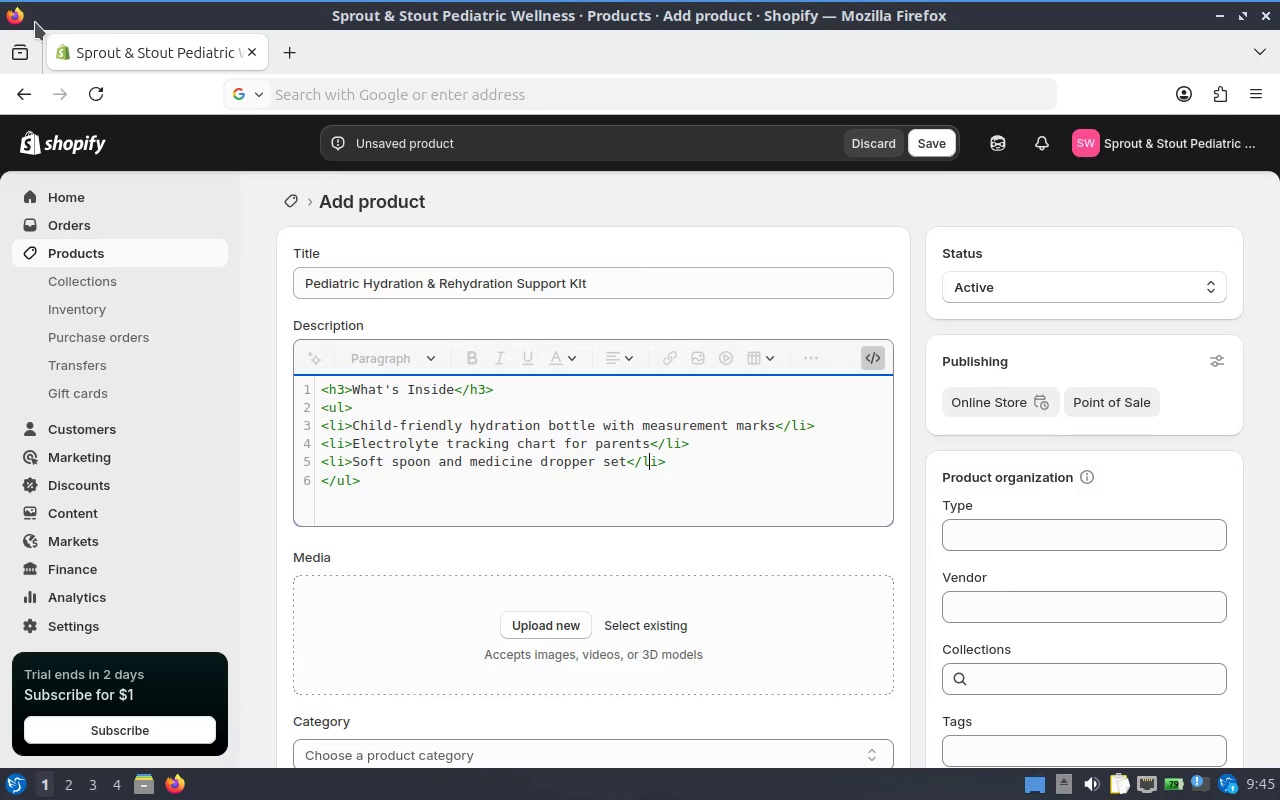 
key(ArrowRight)
 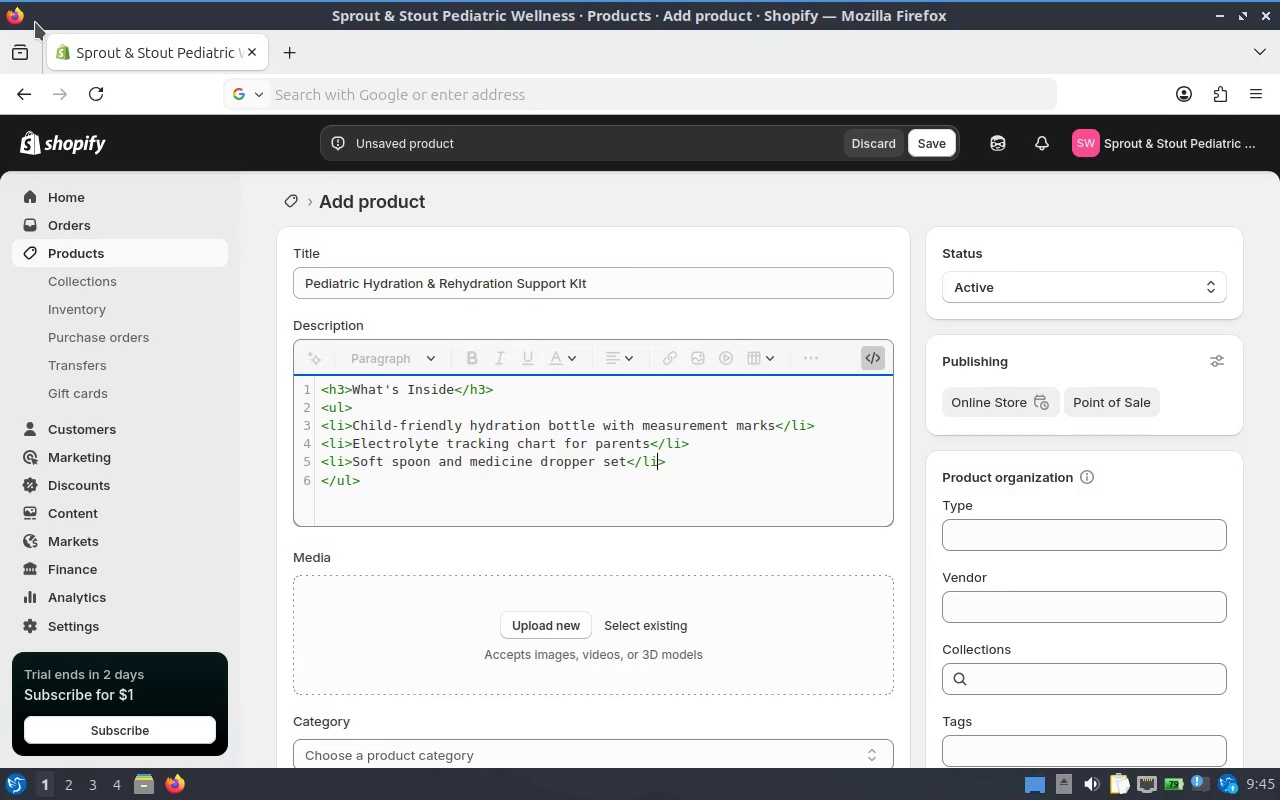 
key(ArrowRight)
 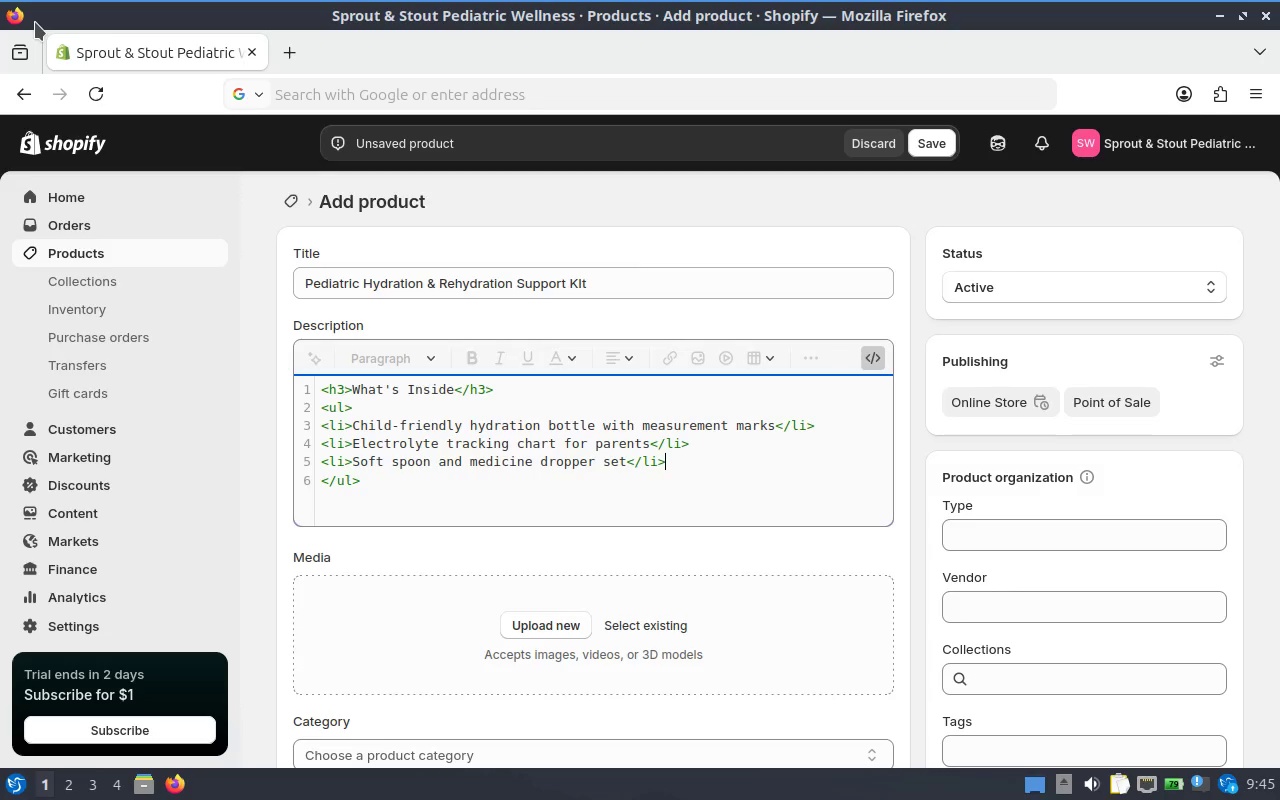 
key(Enter)
 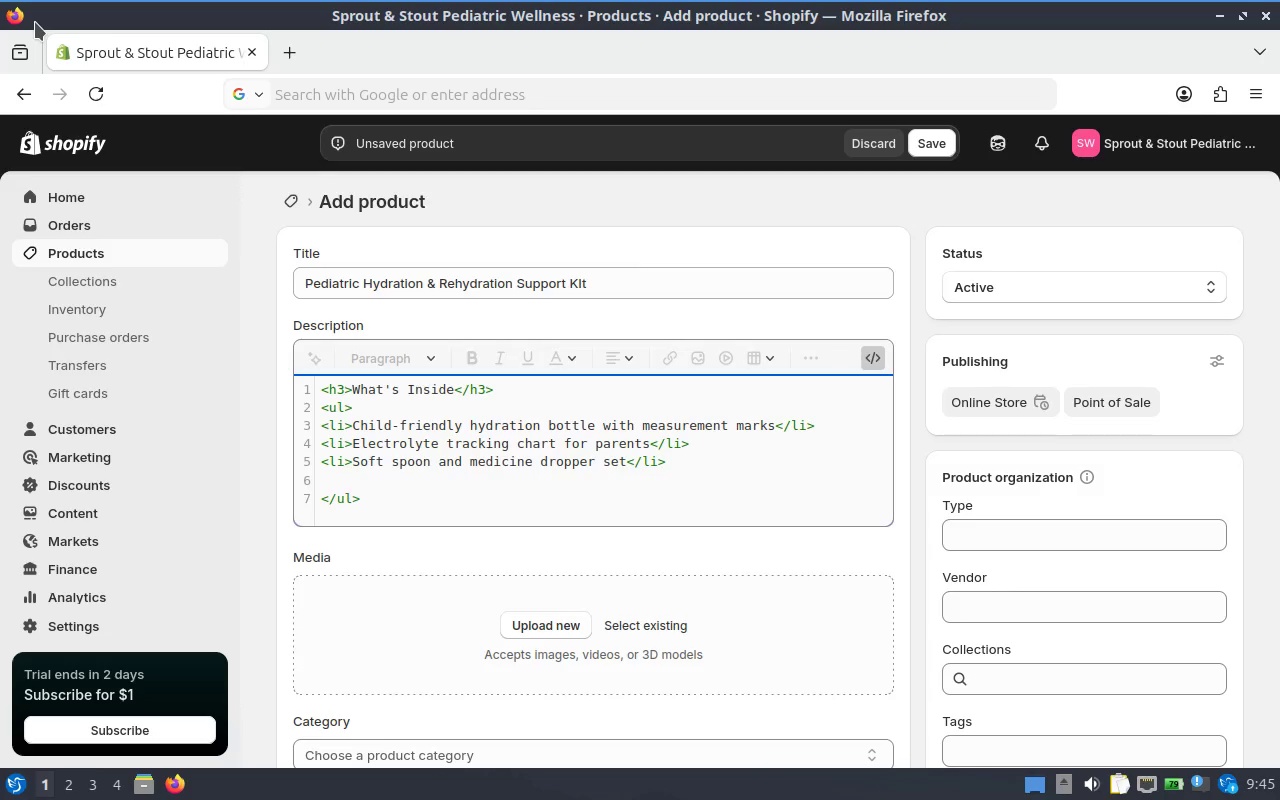 
key(Backspace)
type(<li>M)
key(Backspace)
type(</li>)
 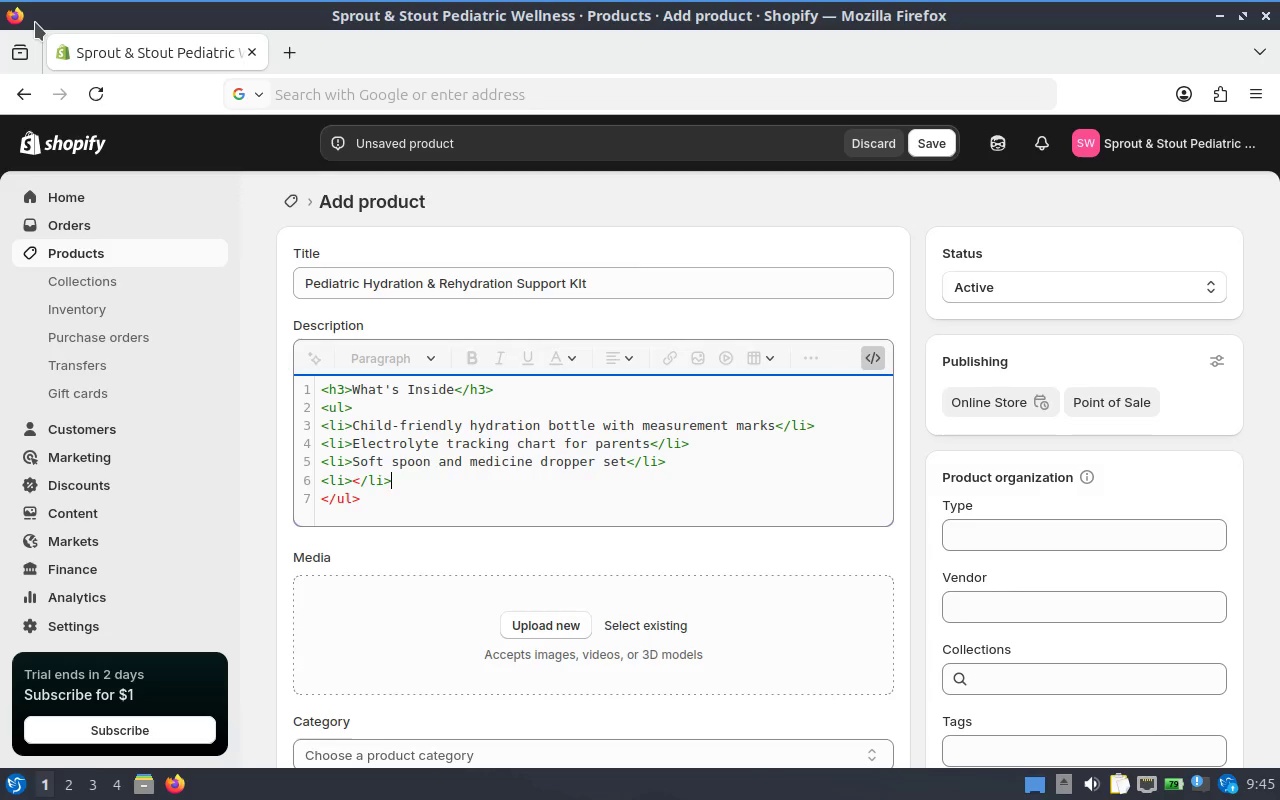 
 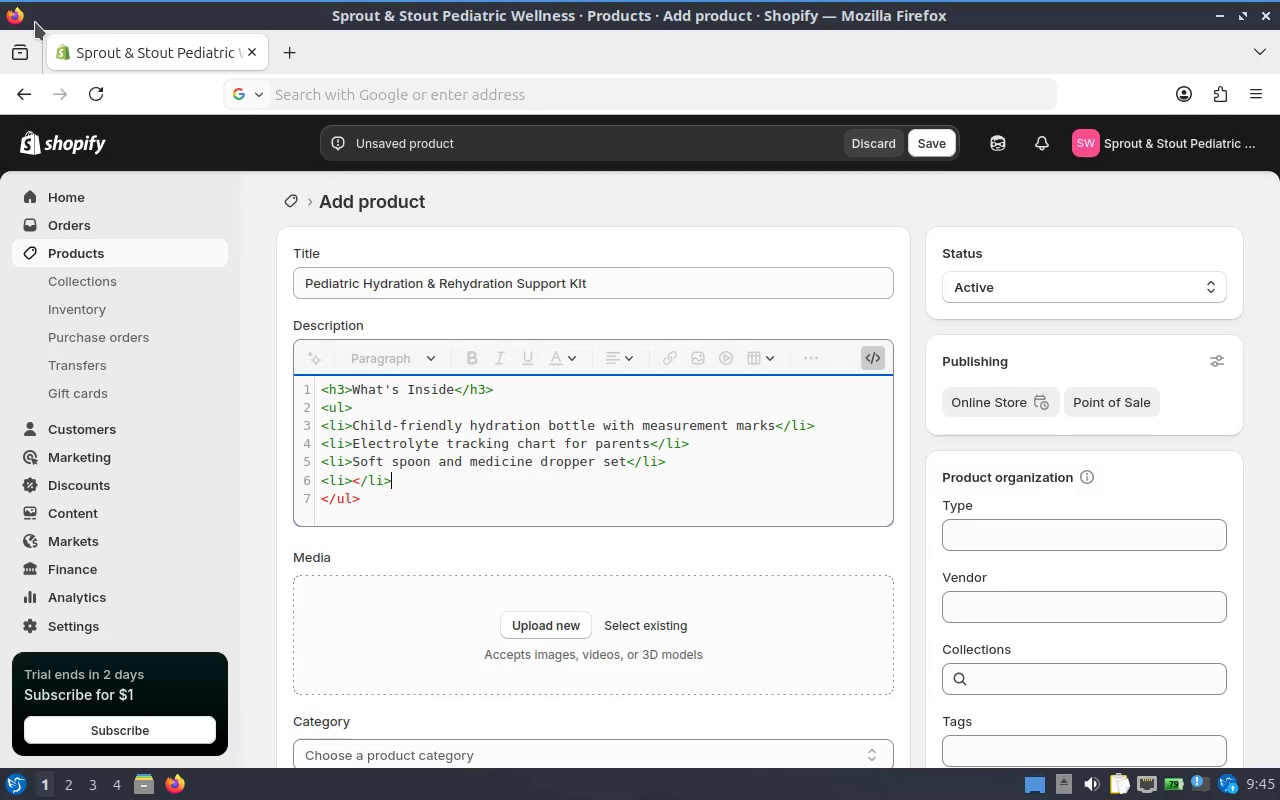 
key(ArrowLeft)
 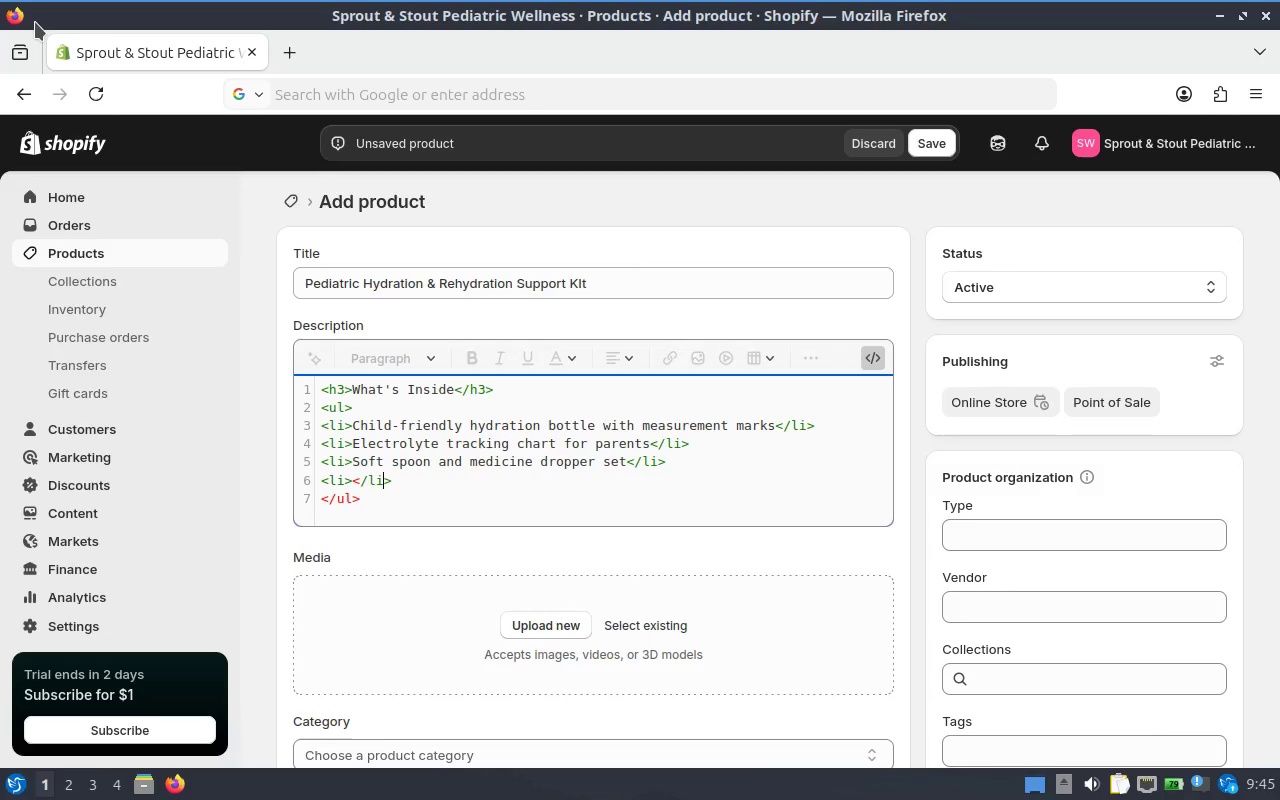 
key(ArrowLeft)
 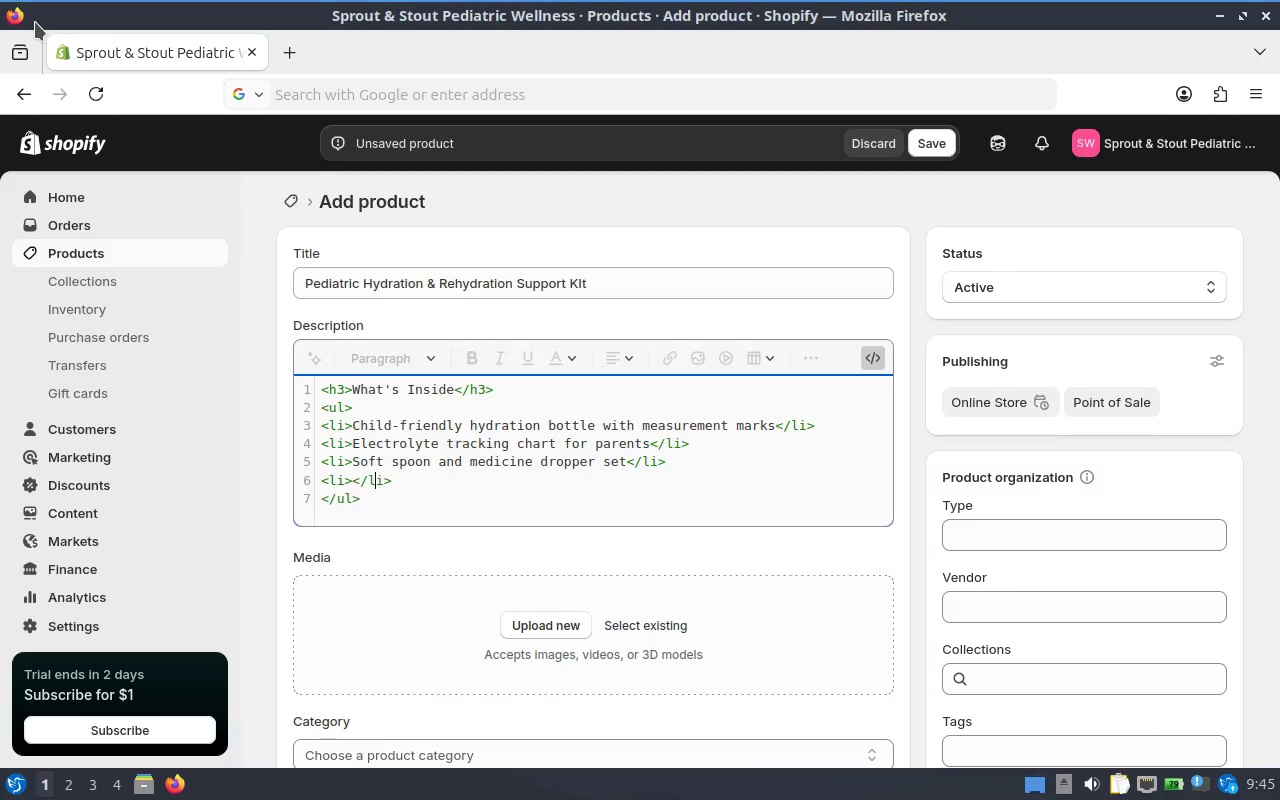 
key(ArrowLeft)
 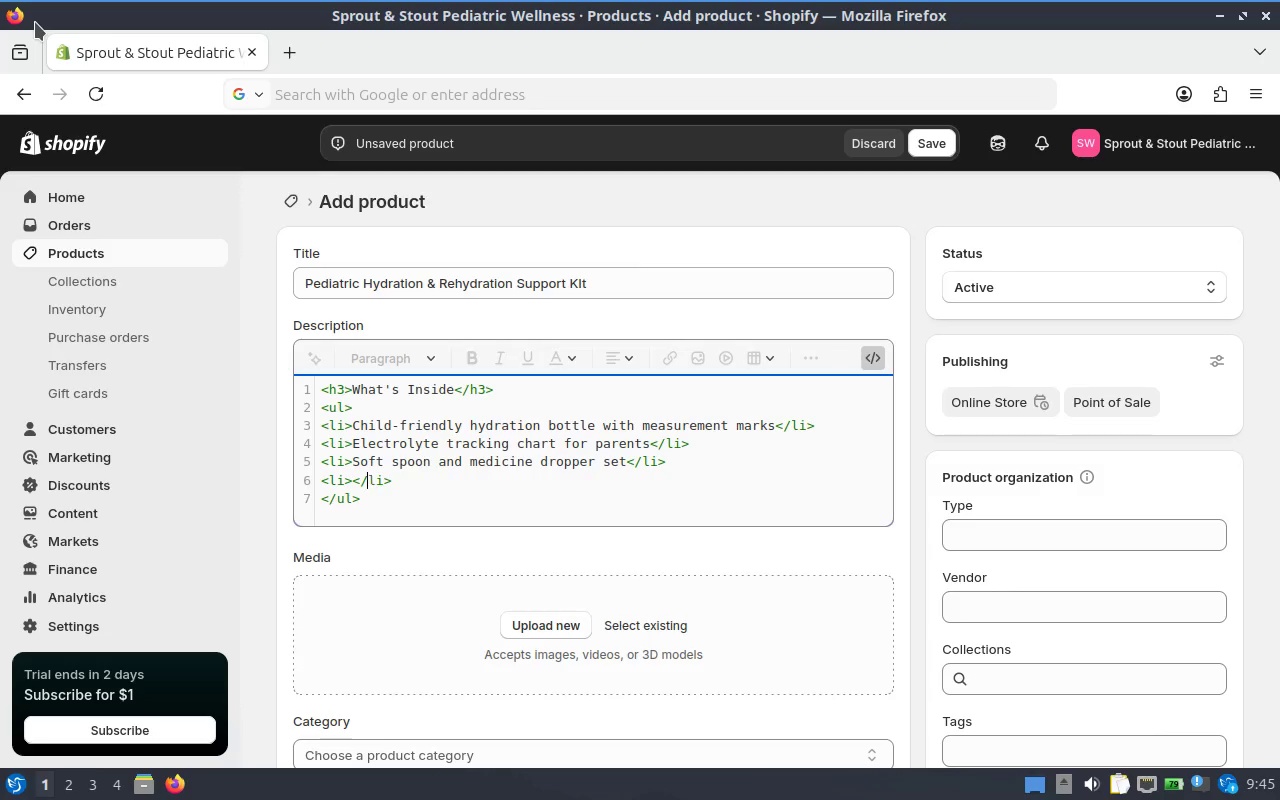 
key(ArrowLeft)
 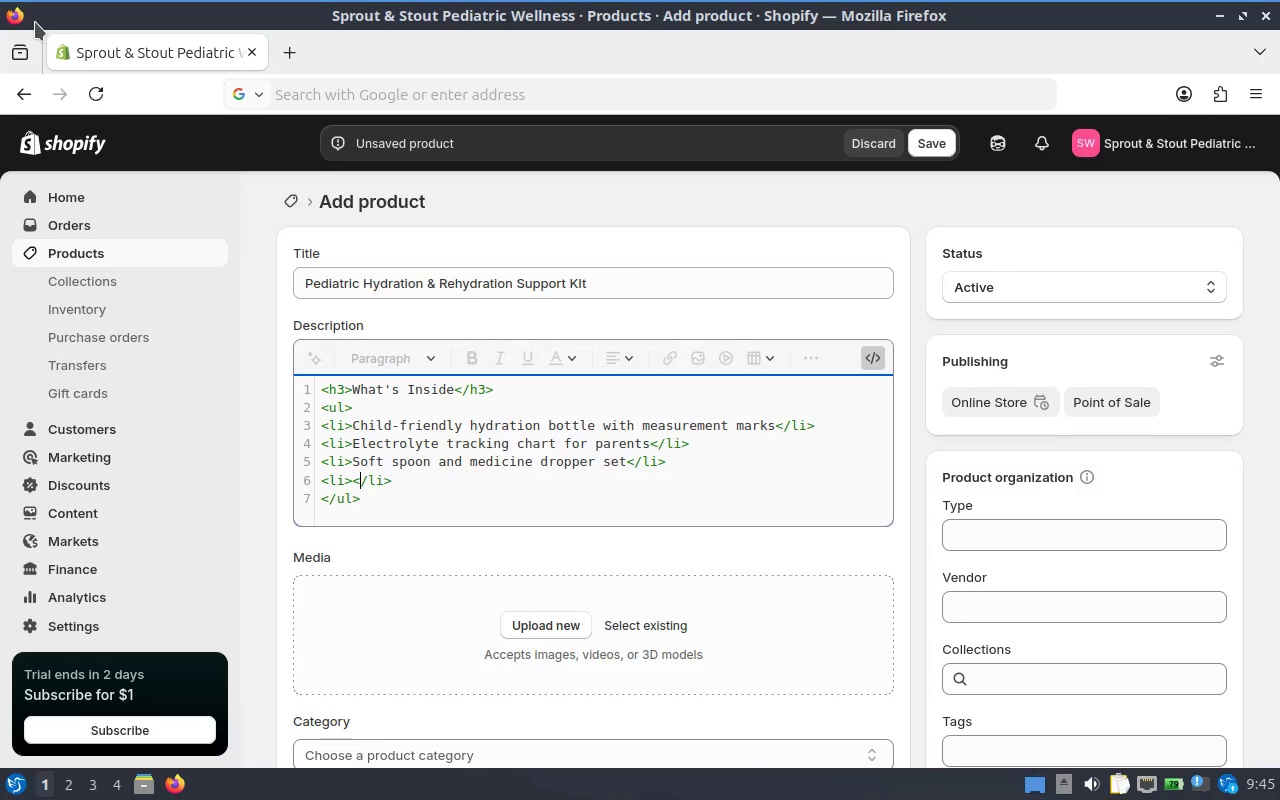 
key(ArrowLeft)
 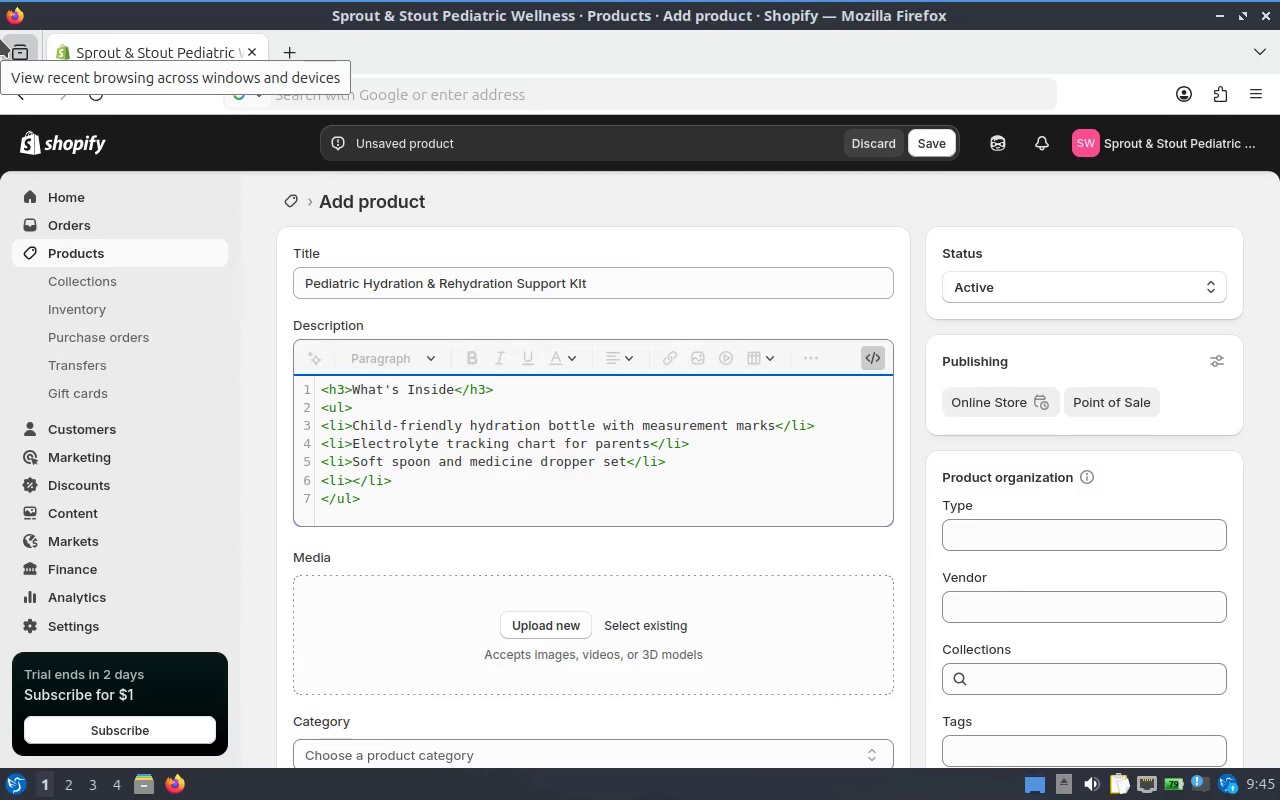 
wait(5.89)
 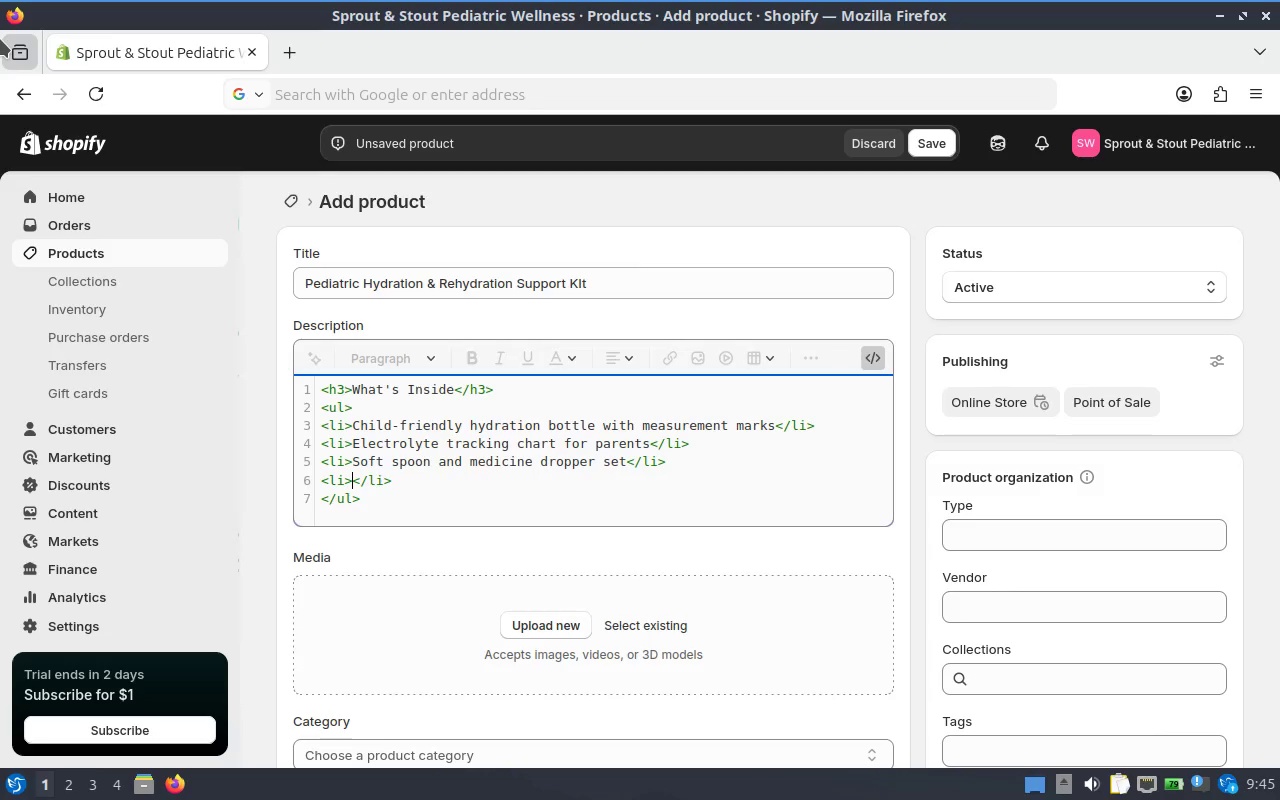 
type(Temp)
key(Backspace)
key(Backspace)
type(mp)
key(Backspace)
type(perature monitoring set)
 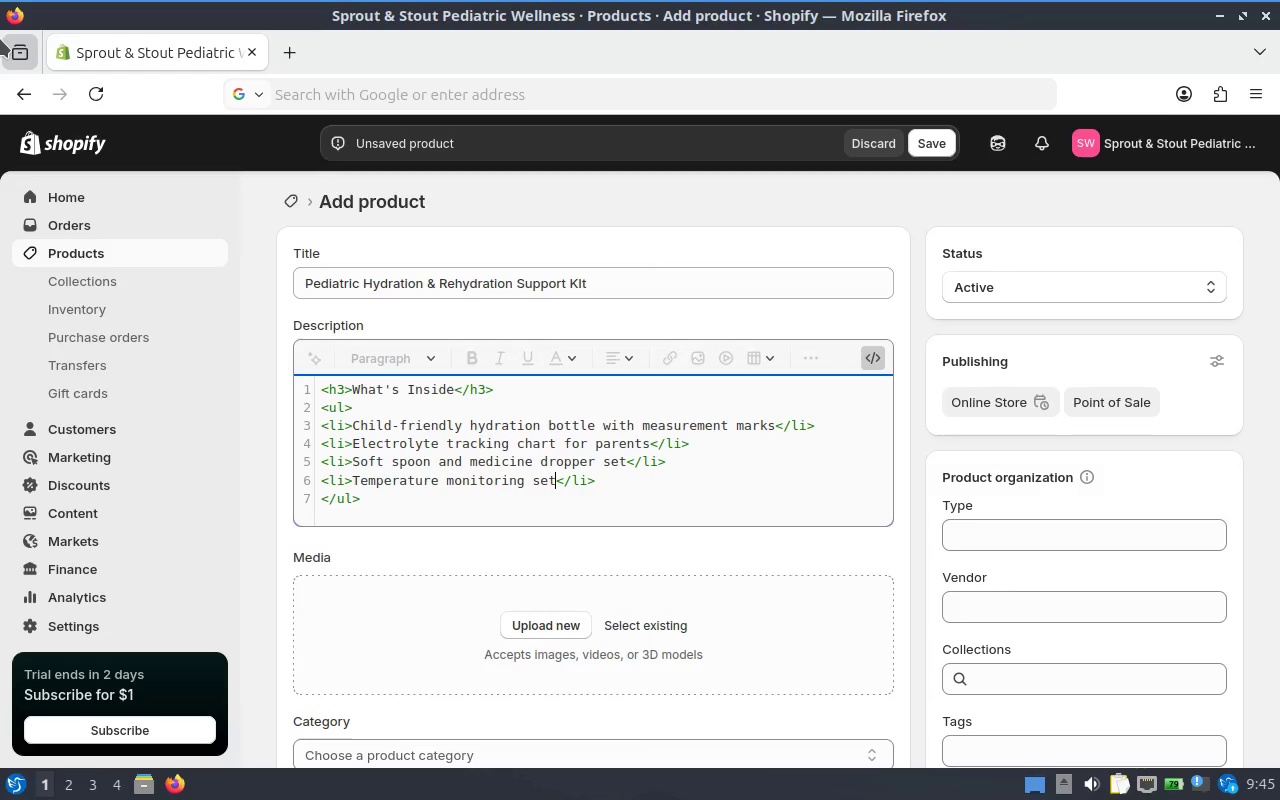 
wait(17.68)
 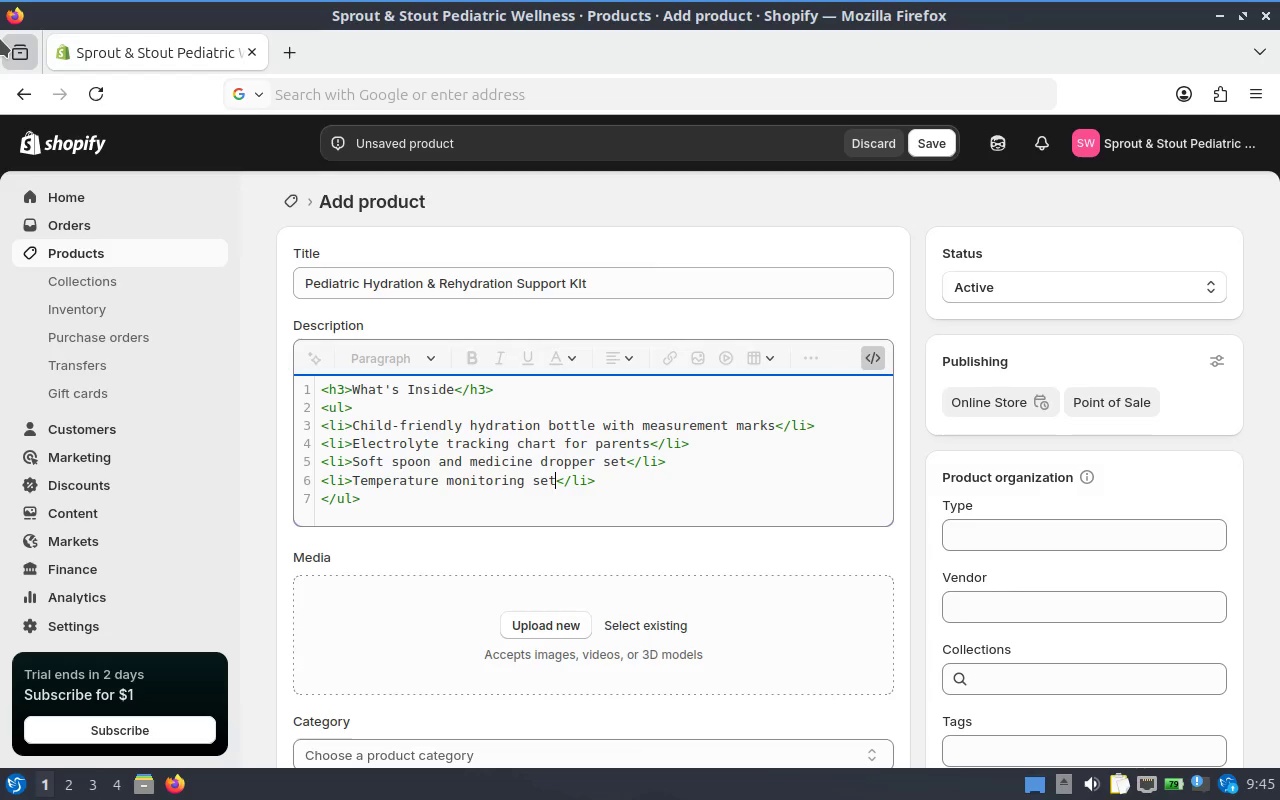 
left_click([303, 49])
 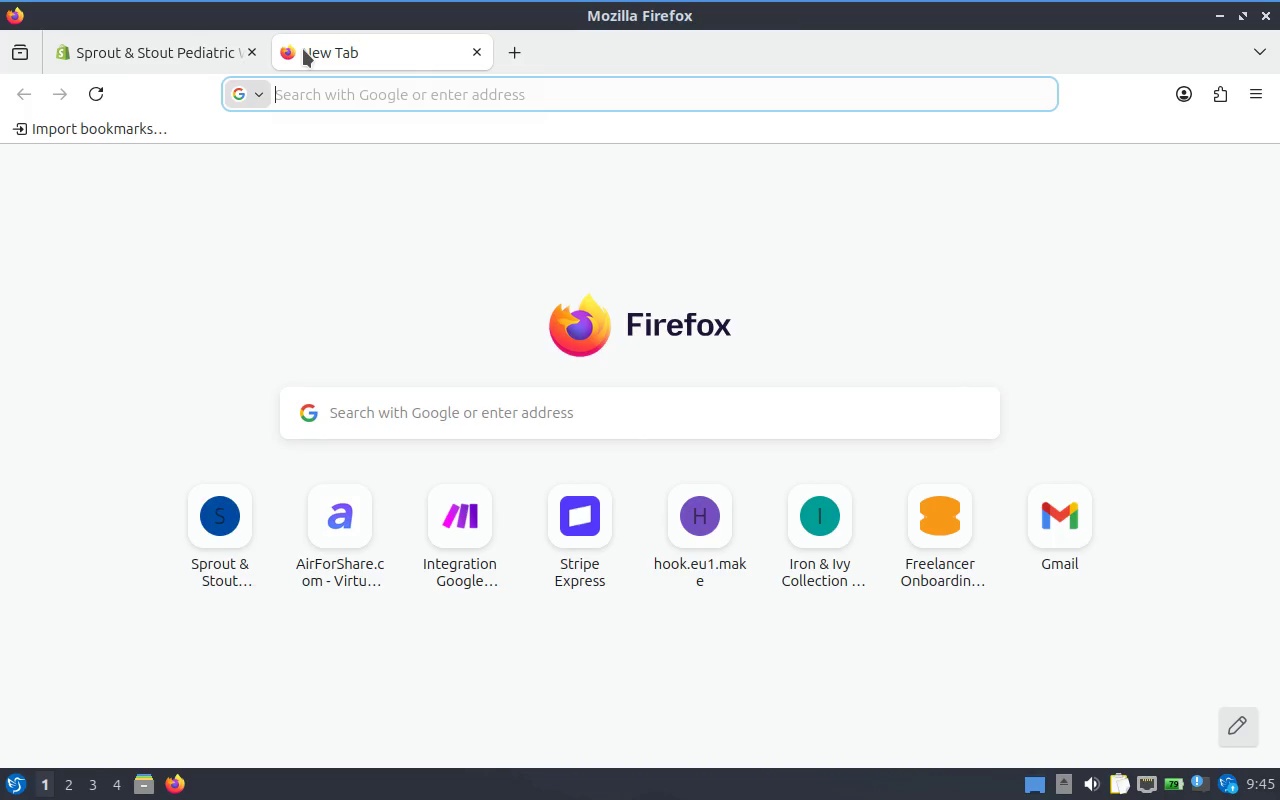 
type(ai)
 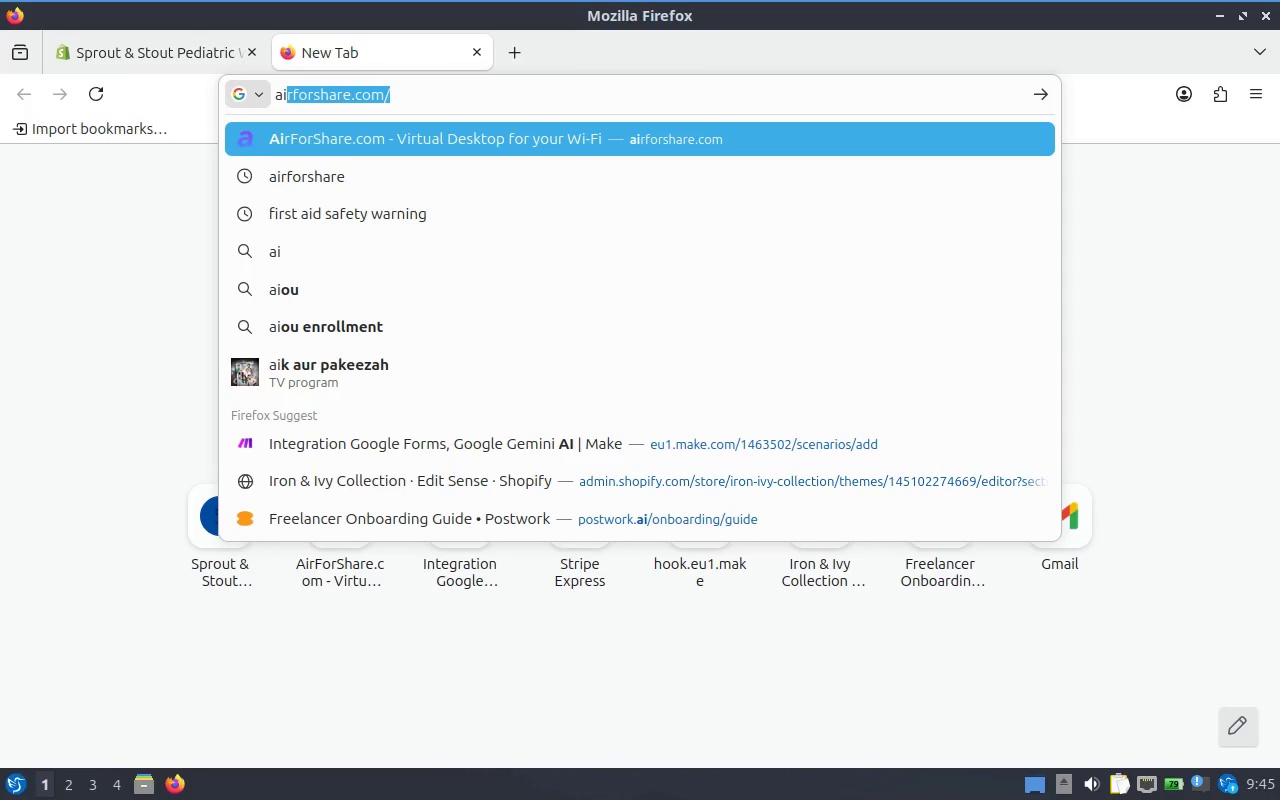 
key(Enter)
 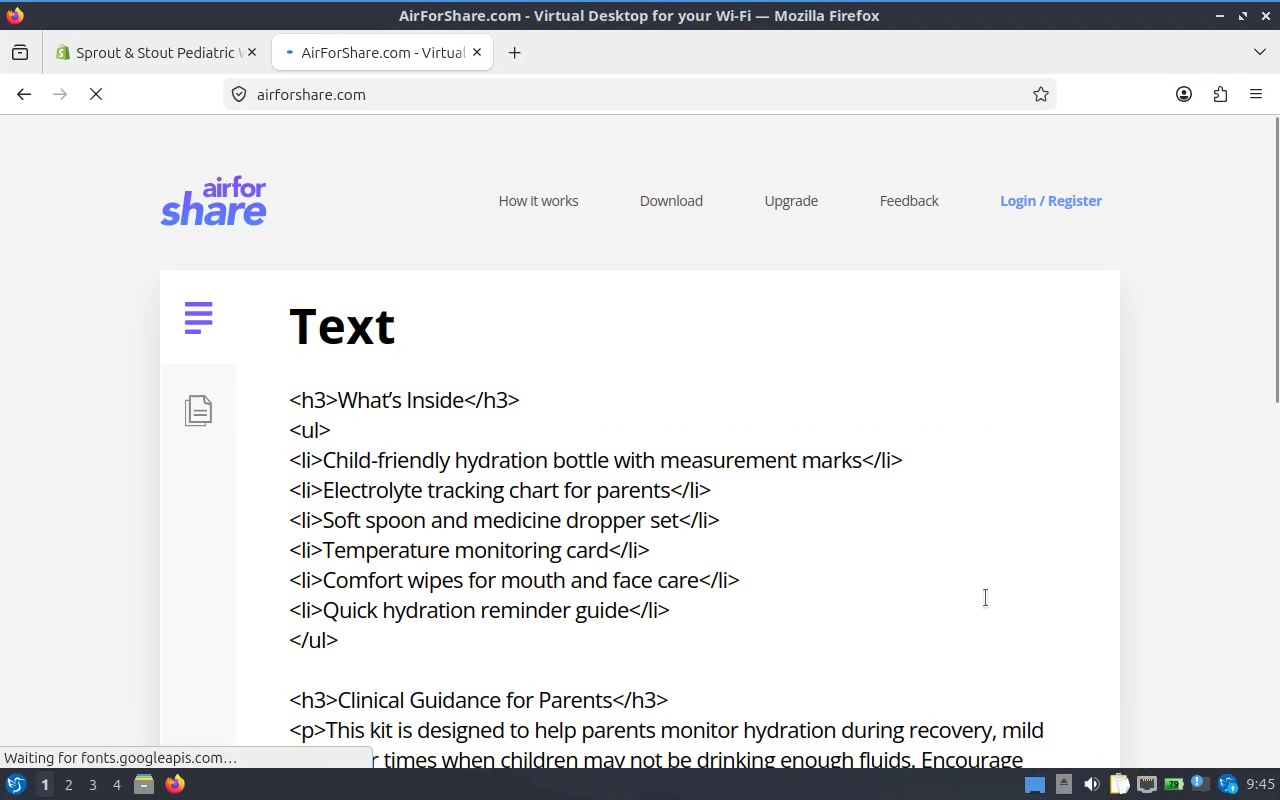 
scroll: coordinate [1005, 465], scroll_direction: down, amount: 4.0
 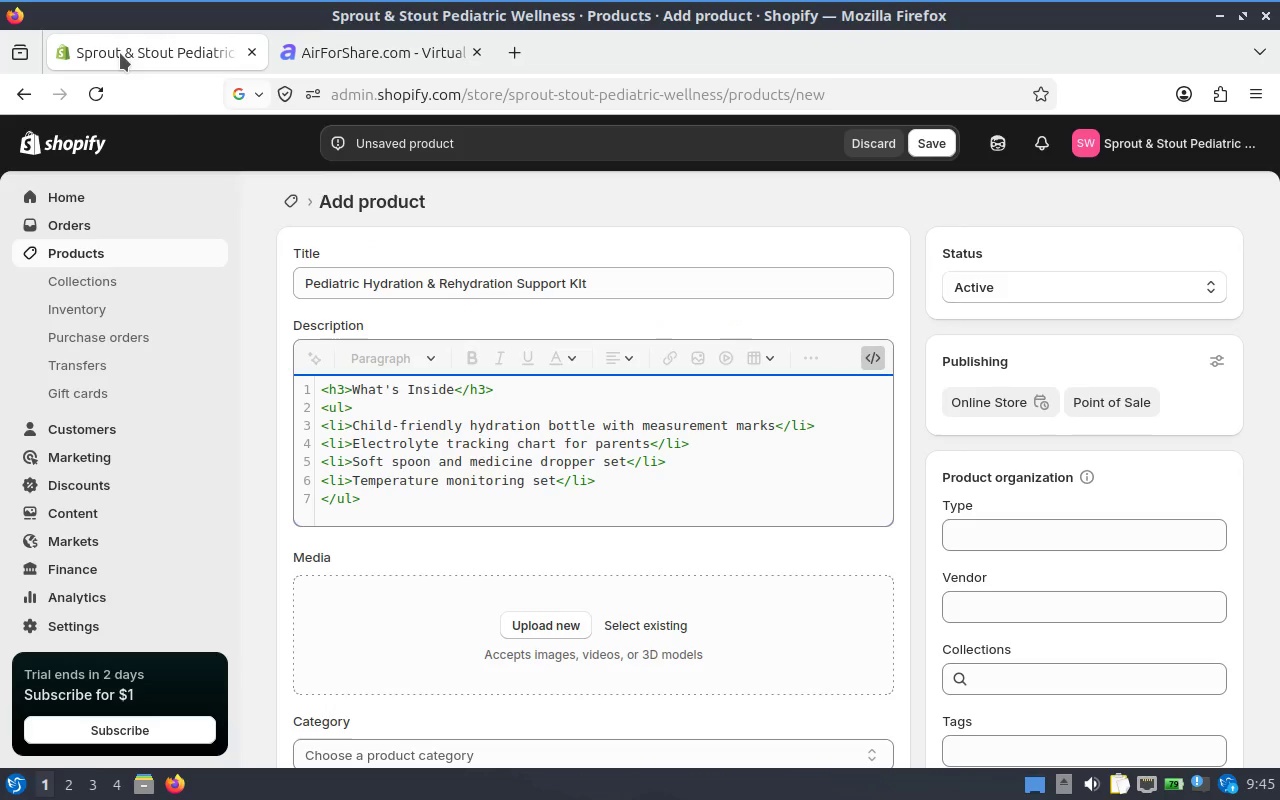 
left_click([497, 455])
 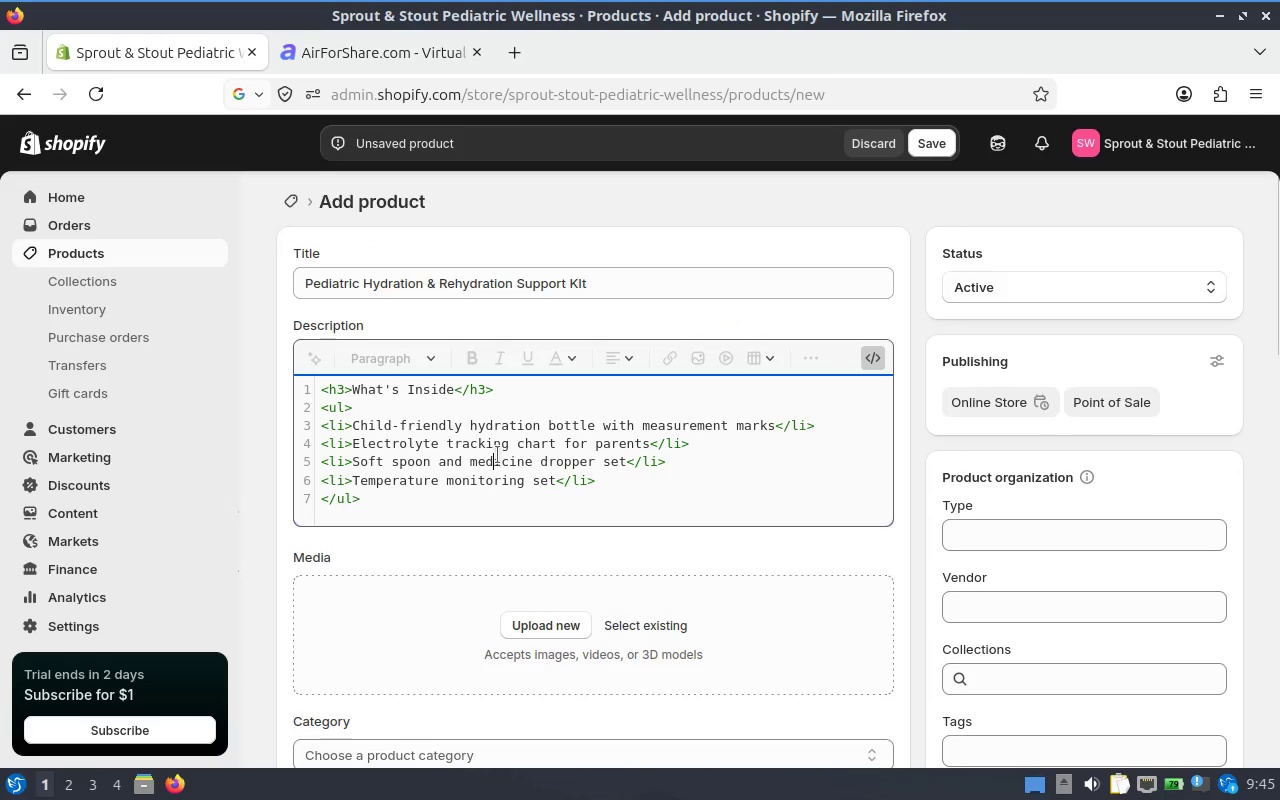 
key(Control+A)
 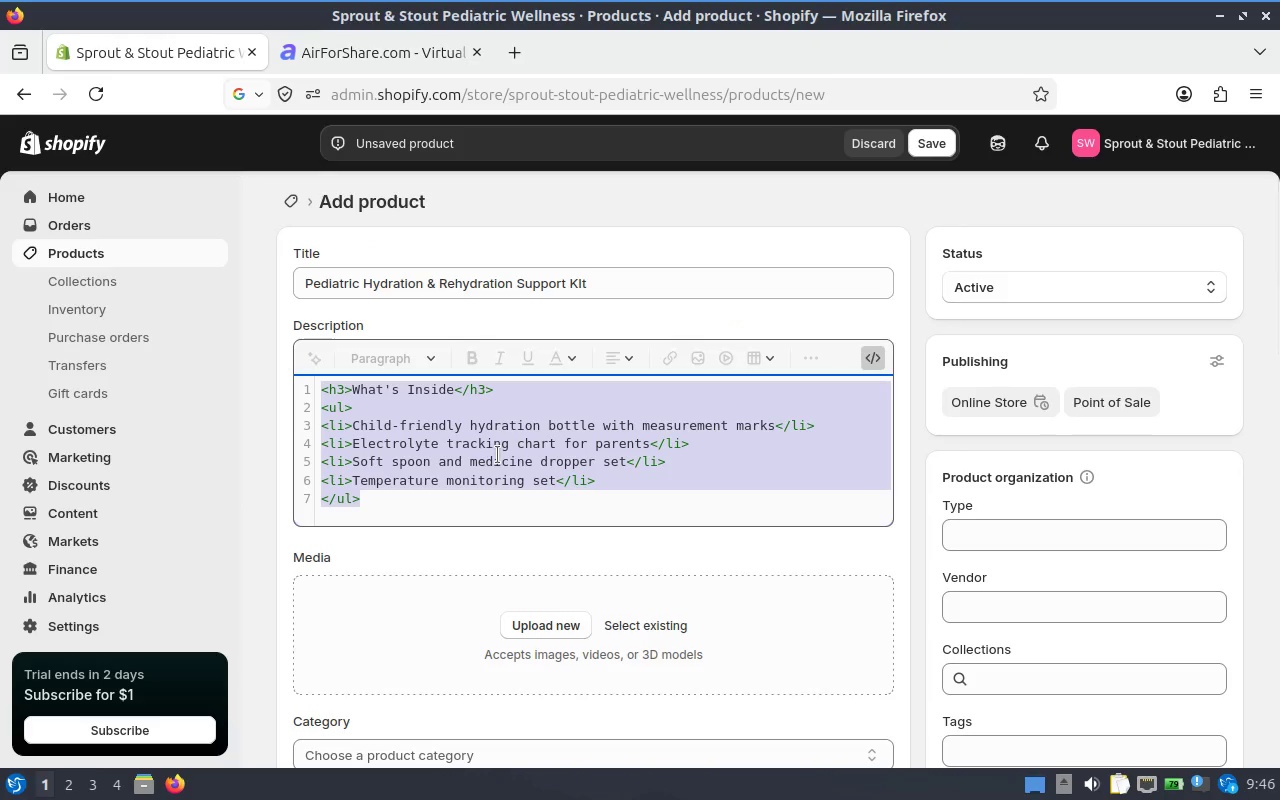 
key(Control+V)
 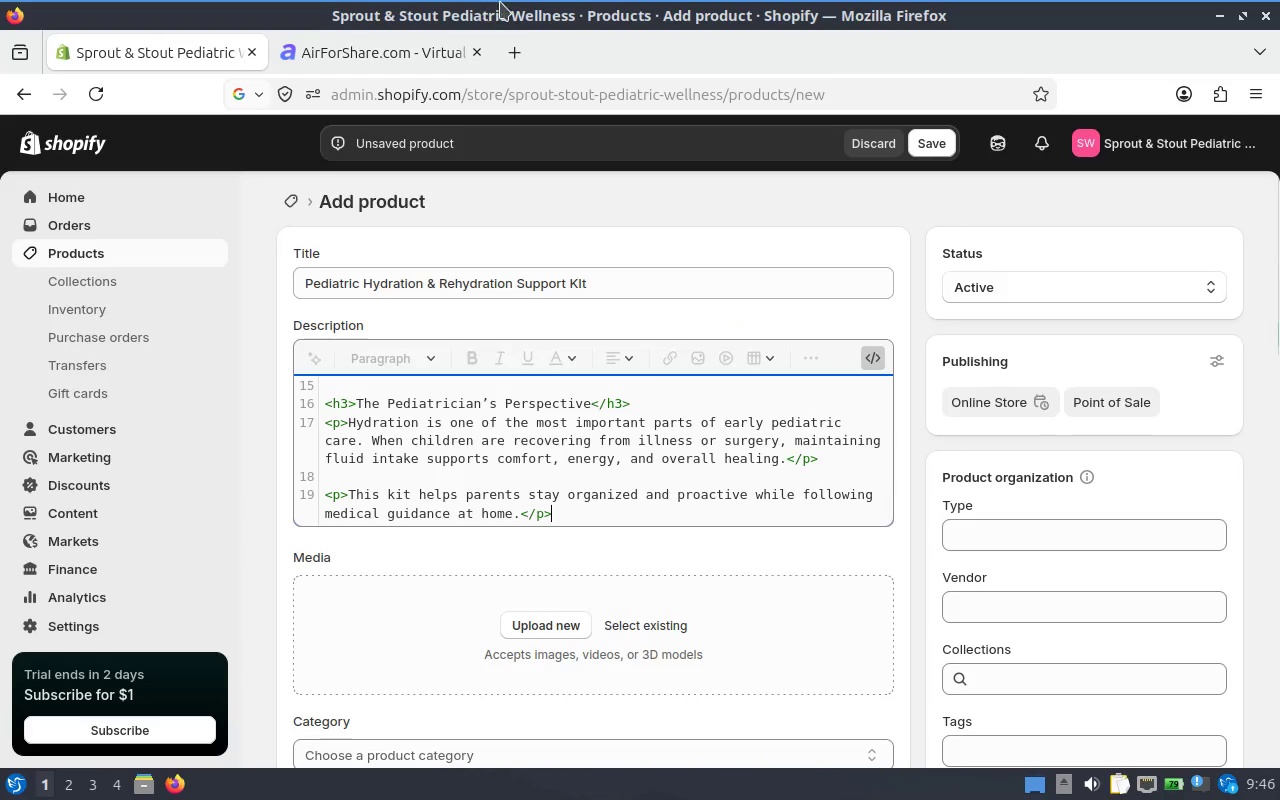 
left_click([475, 47])
 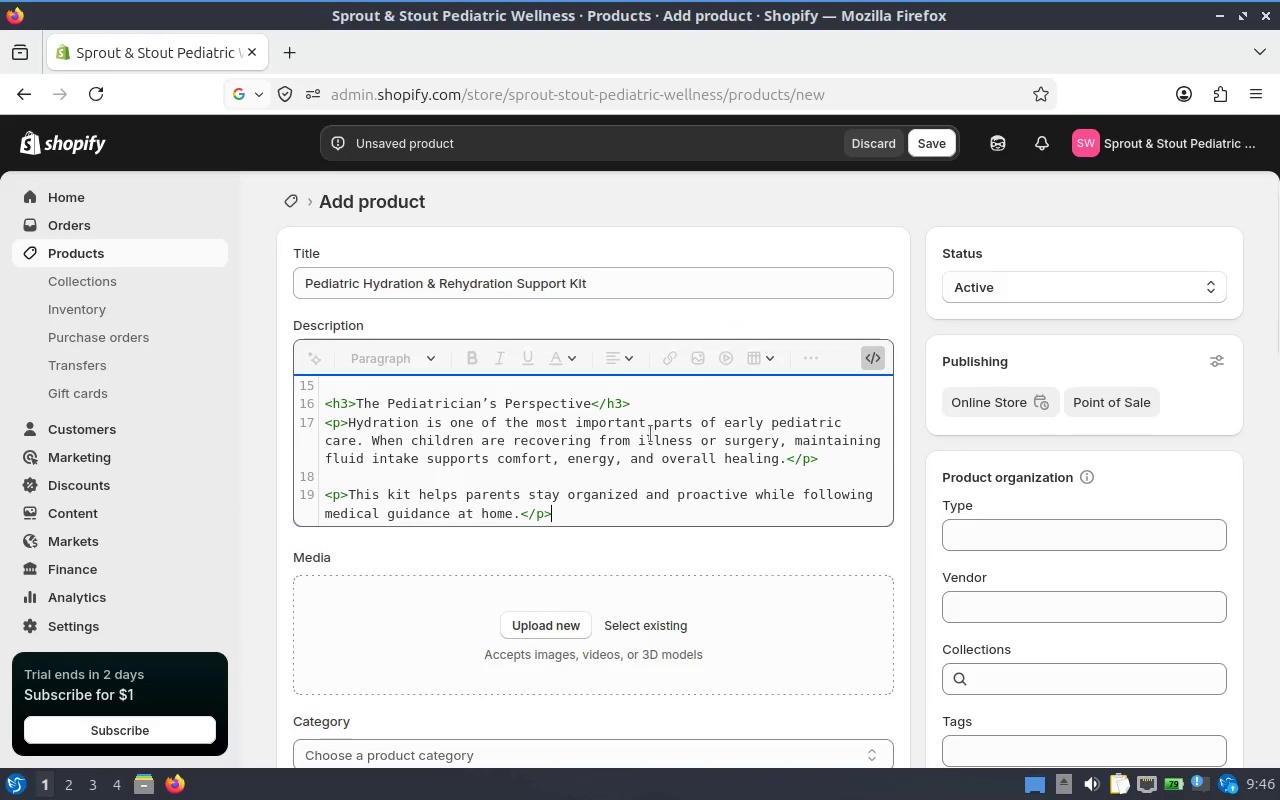 
scroll: coordinate [646, 449], scroll_direction: down, amount: 2.0
 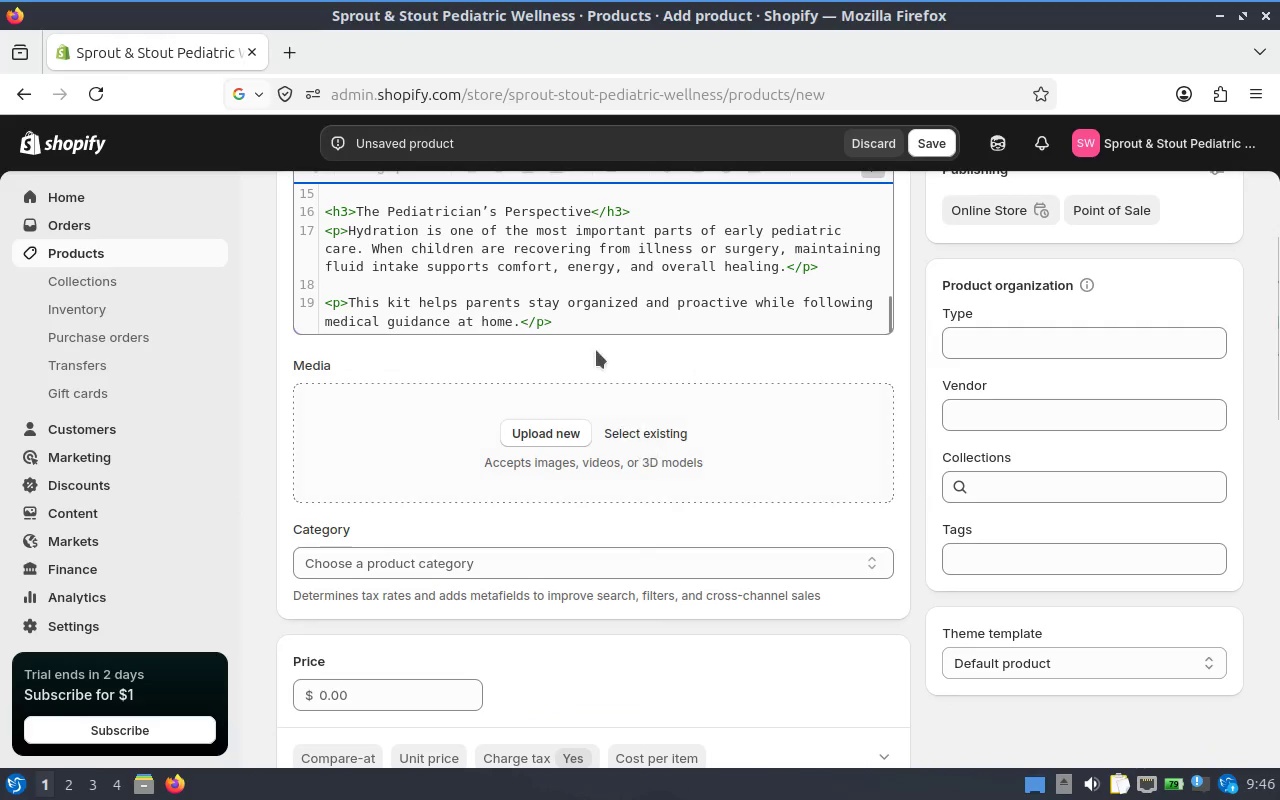 
scroll: coordinate [581, 442], scroll_direction: up, amount: 4.0
 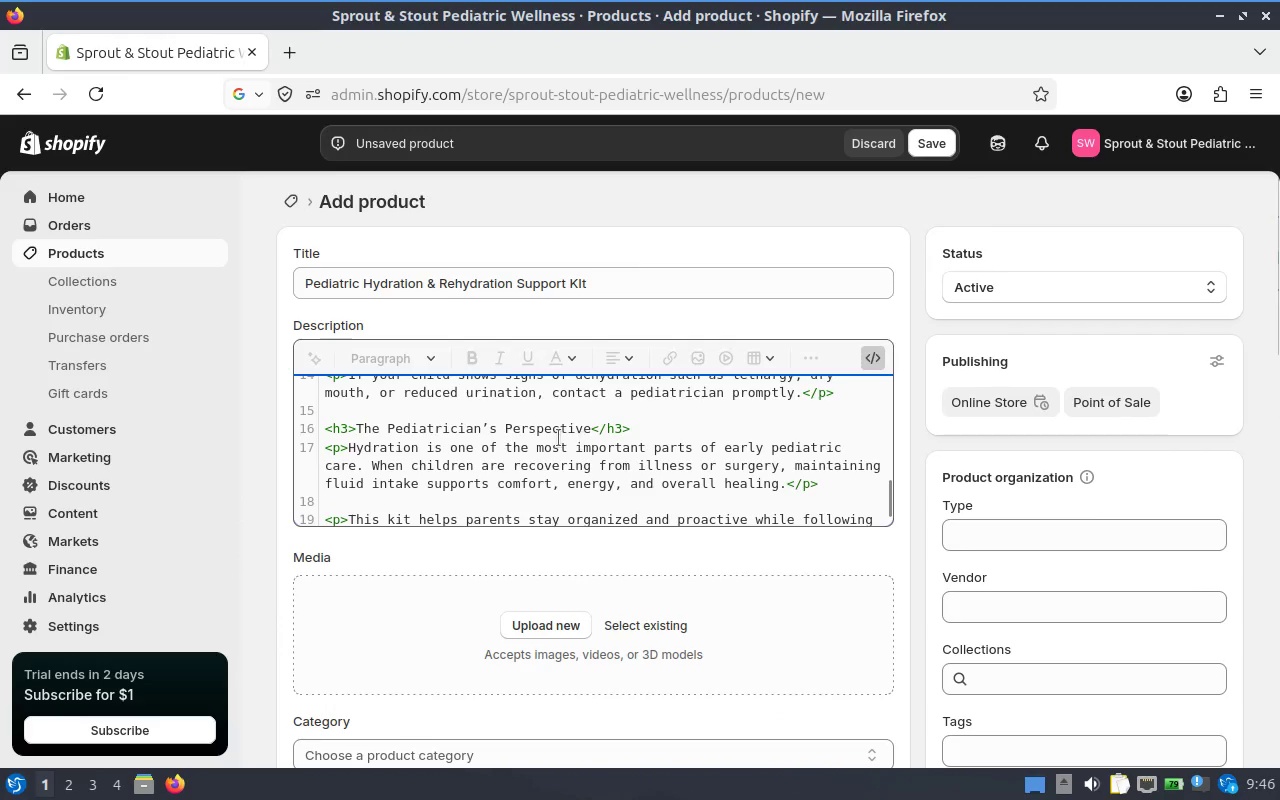 
scroll: coordinate [622, 376], scroll_direction: down, amount: 3.0
 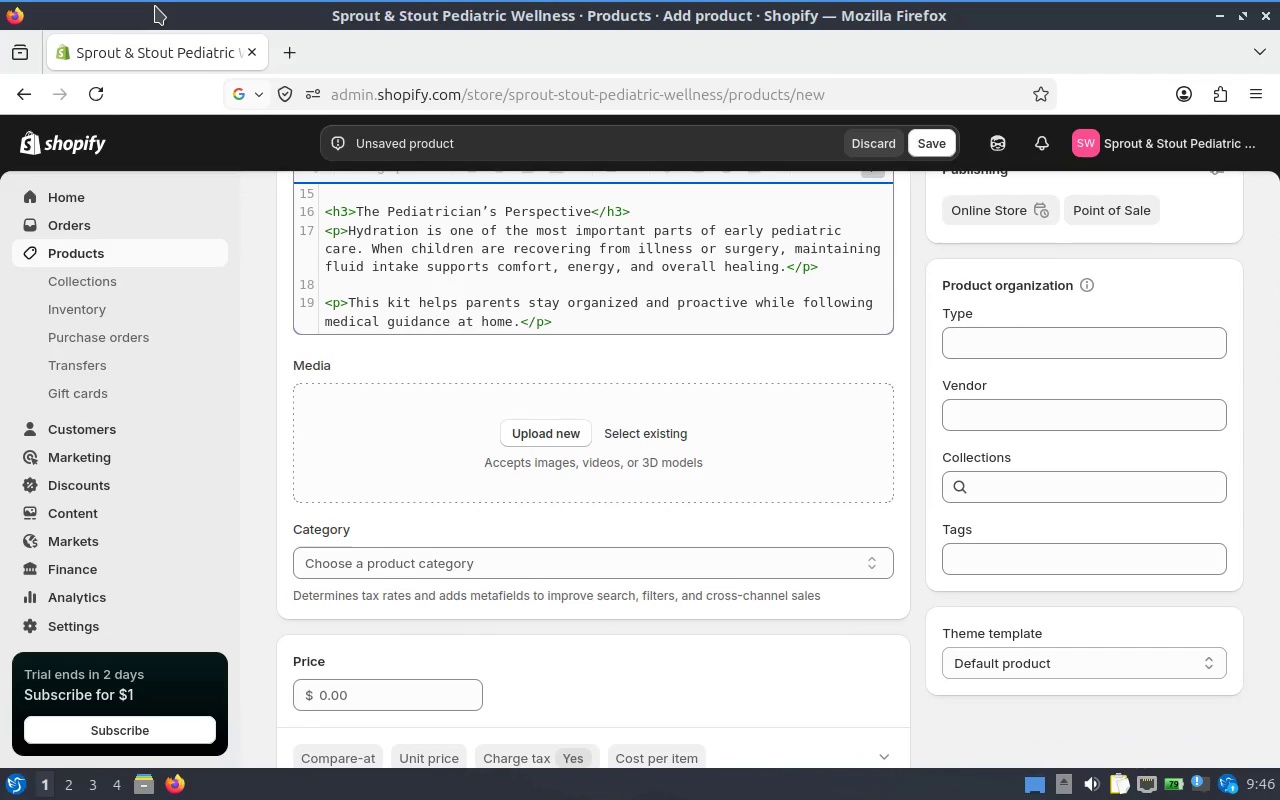 
scroll: coordinate [924, 334], scroll_direction: up, amount: 3.0
 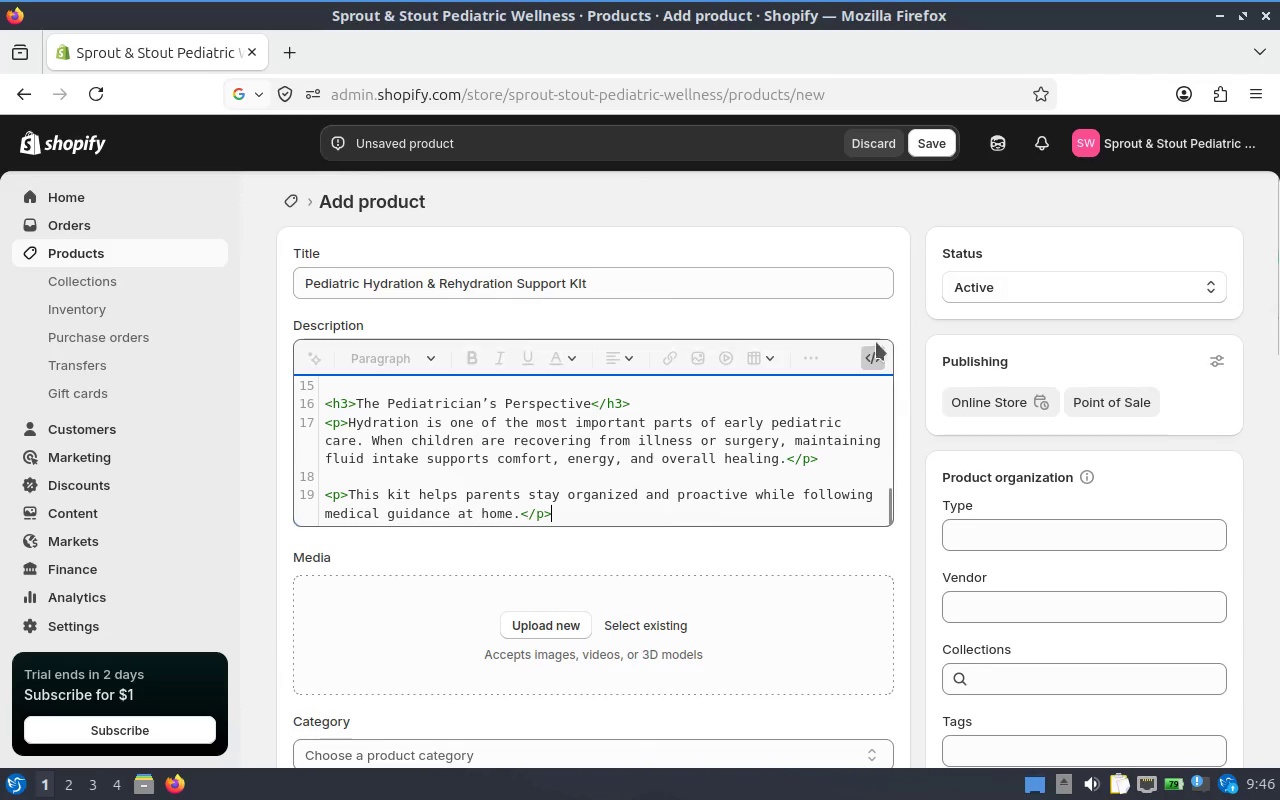 
left_click([865, 343])
 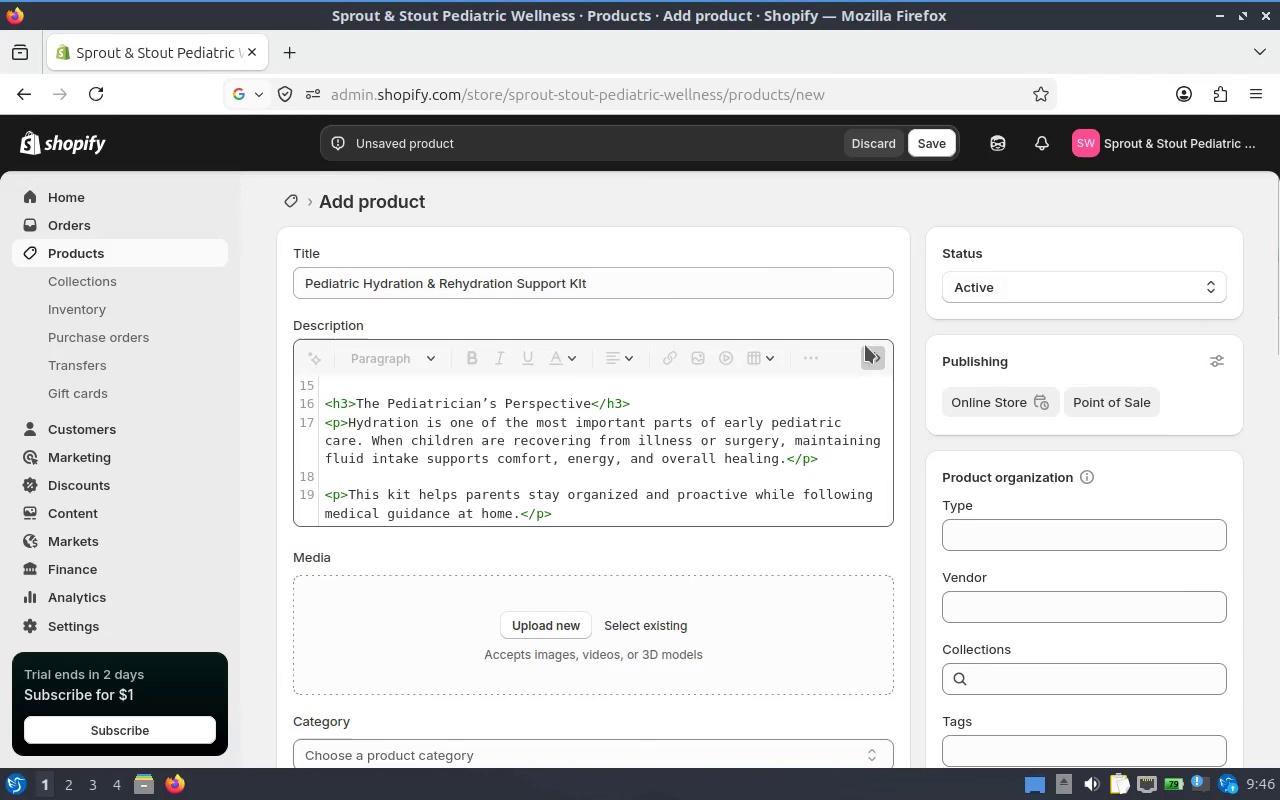 
left_click([867, 350])
 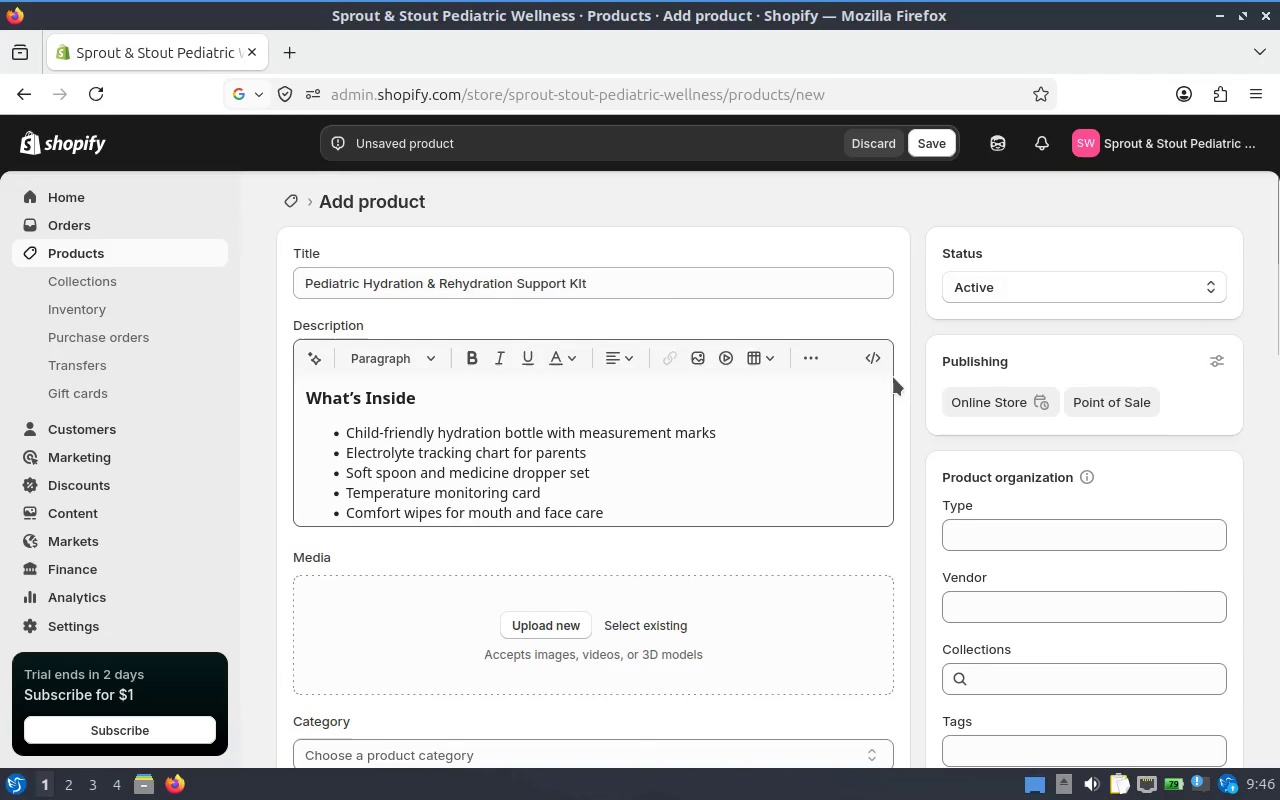 
scroll: coordinate [630, 296], scroll_direction: down, amount: 3.0
 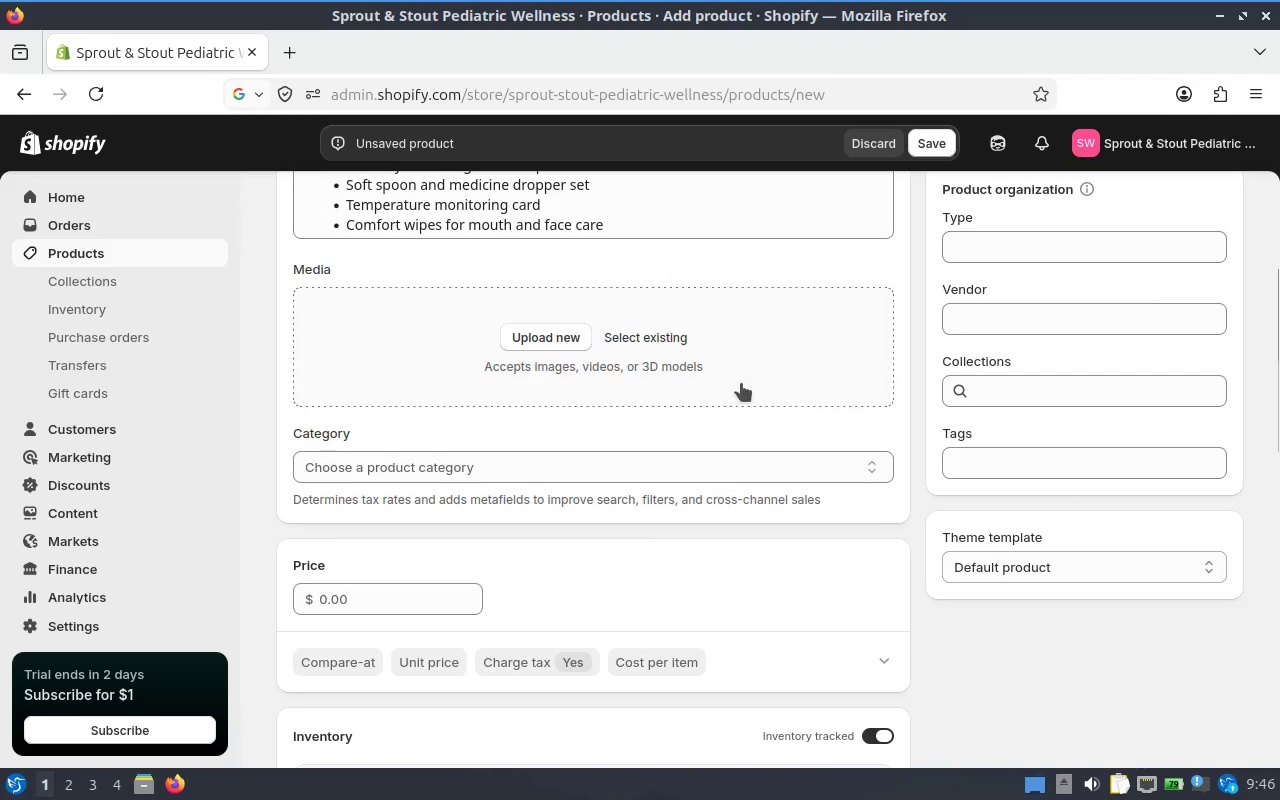 
scroll: coordinate [953, 404], scroll_direction: up, amount: 2.0
 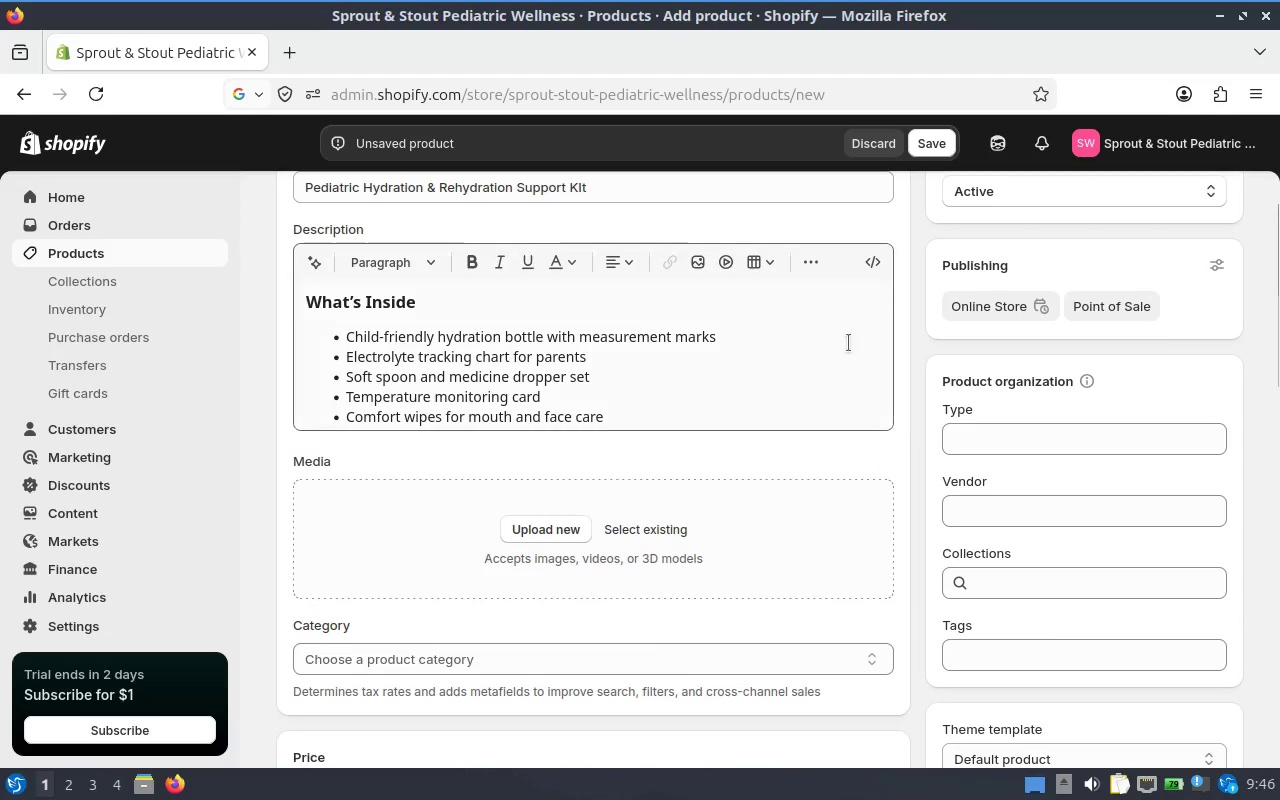 
left_click([803, 305])
 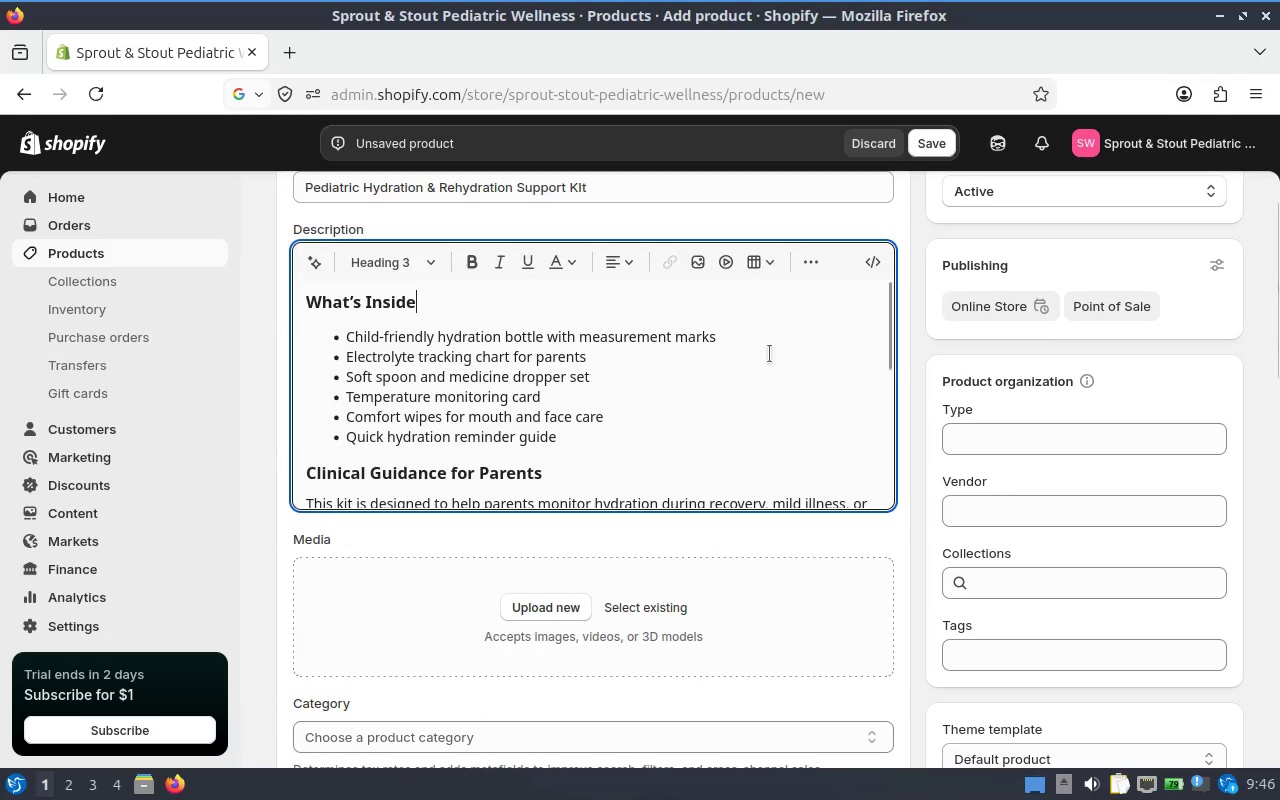 
scroll: coordinate [685, 329], scroll_direction: down, amount: 5.0
 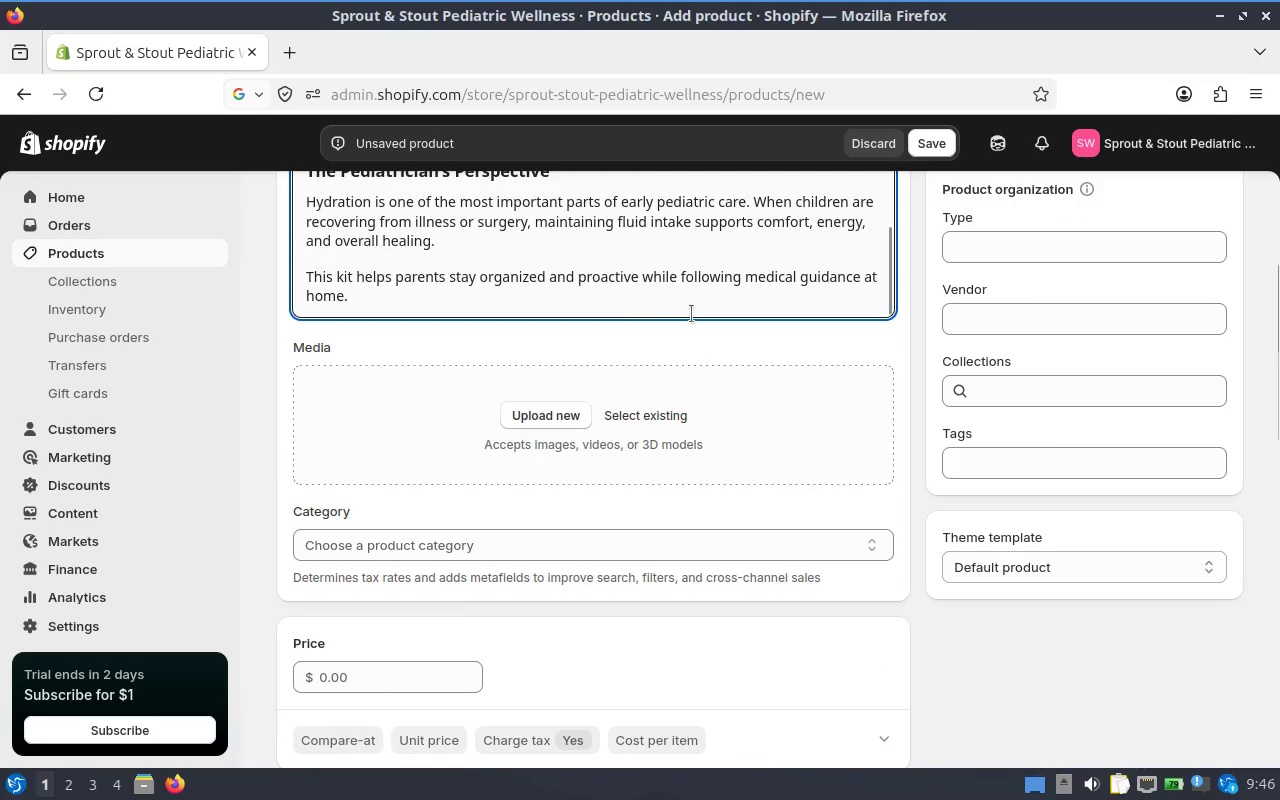 
scroll: coordinate [650, 385], scroll_direction: up, amount: 5.0
 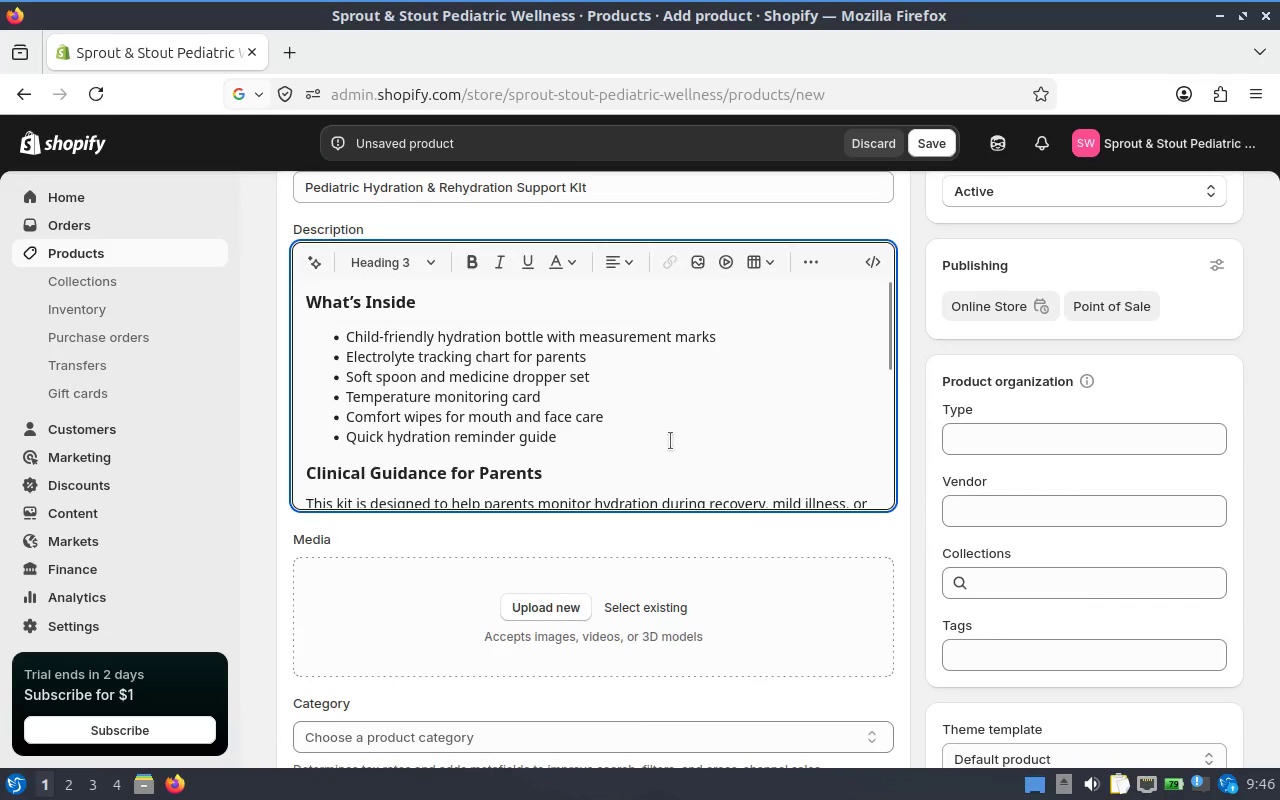 
scroll: coordinate [618, 392], scroll_direction: down, amount: 2.0
 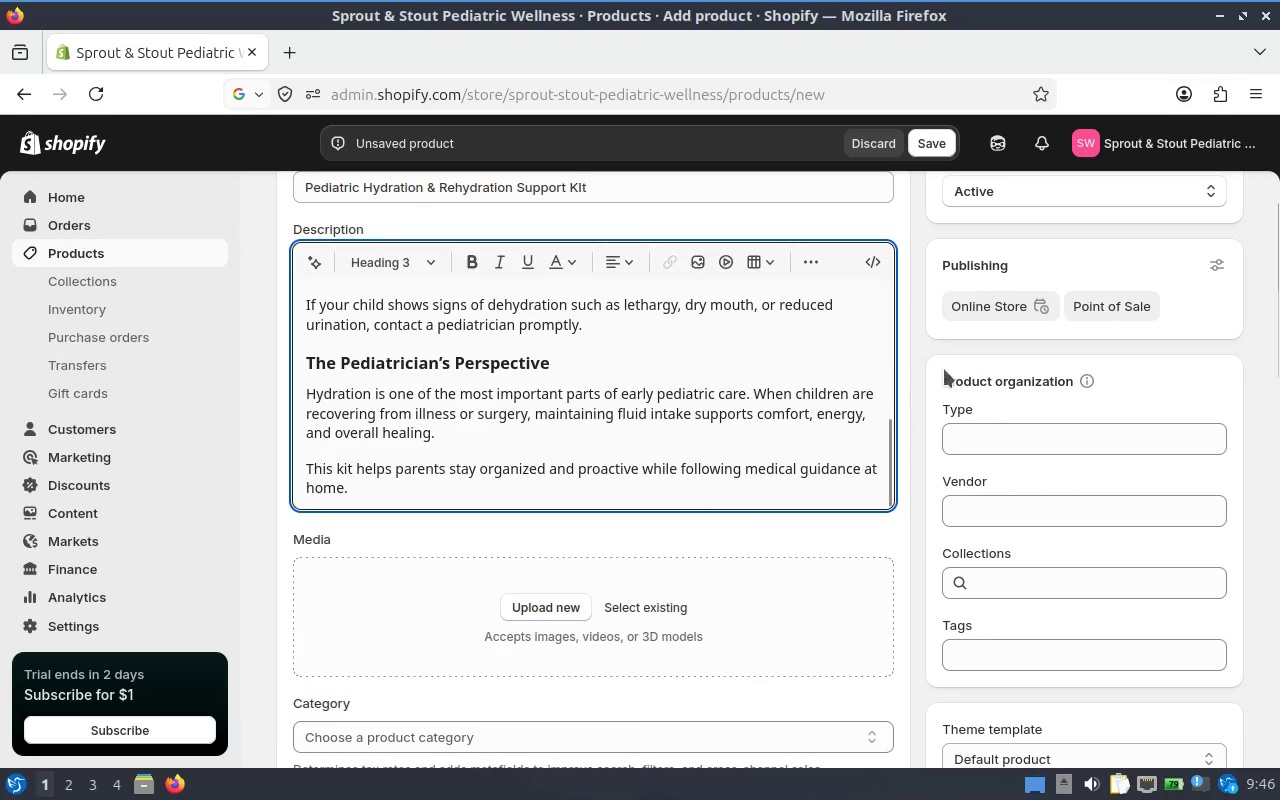 
left_click([904, 369])
 